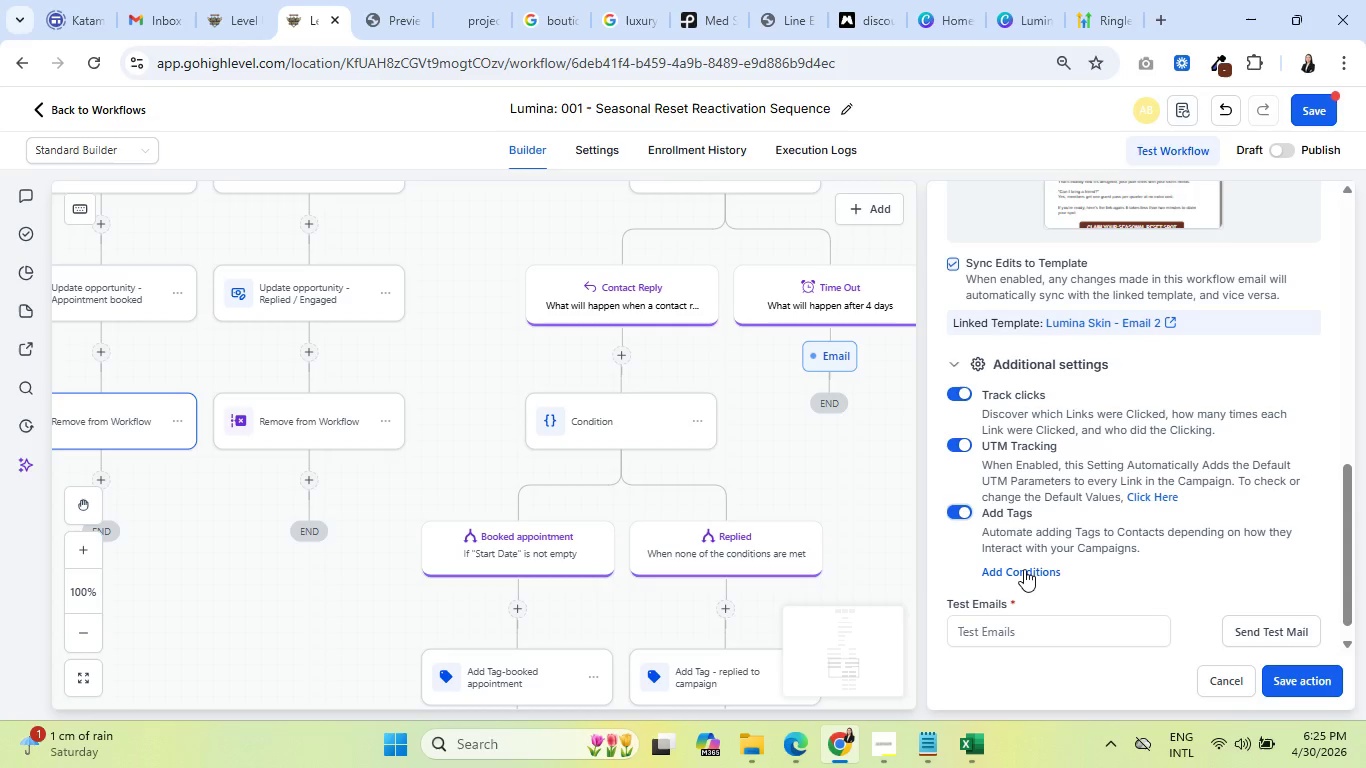 
left_click([1024, 569])
 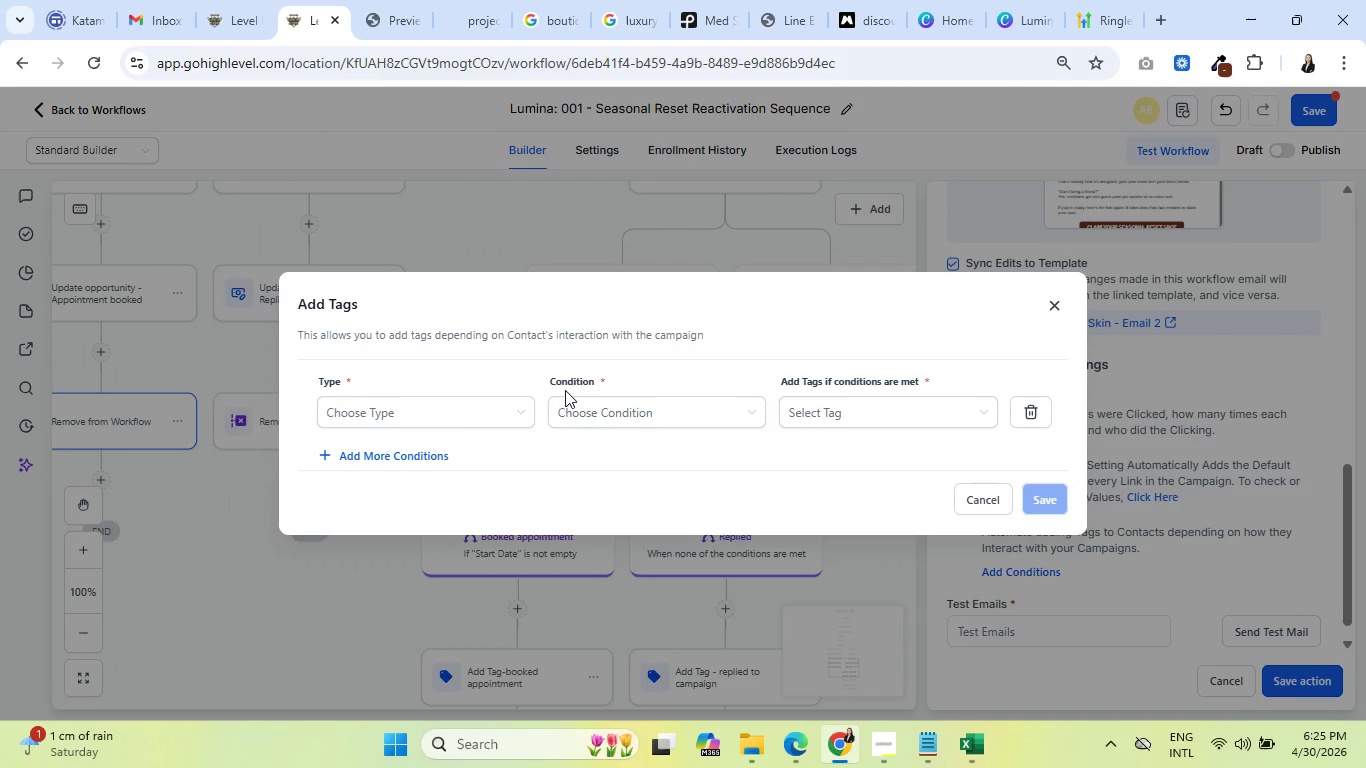 
left_click([451, 406])
 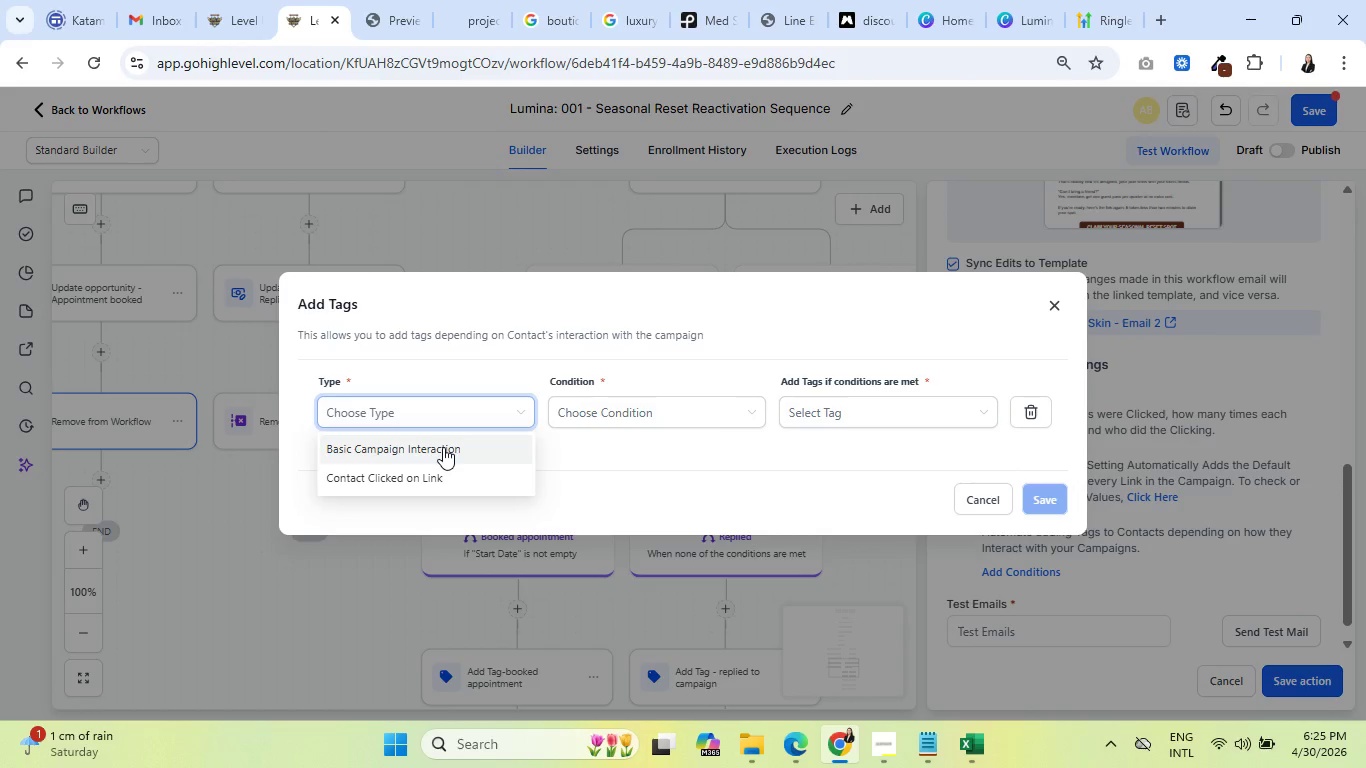 
left_click([443, 447])
 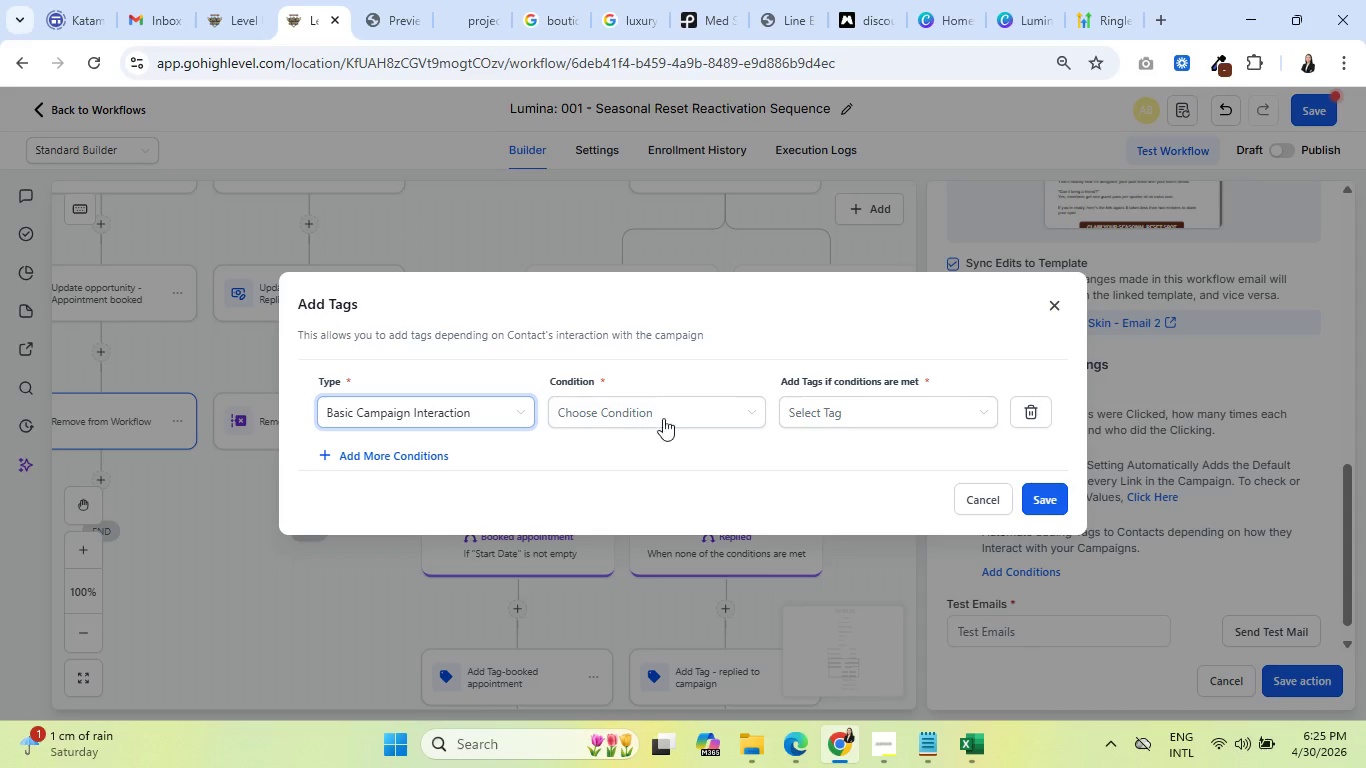 
left_click([676, 414])
 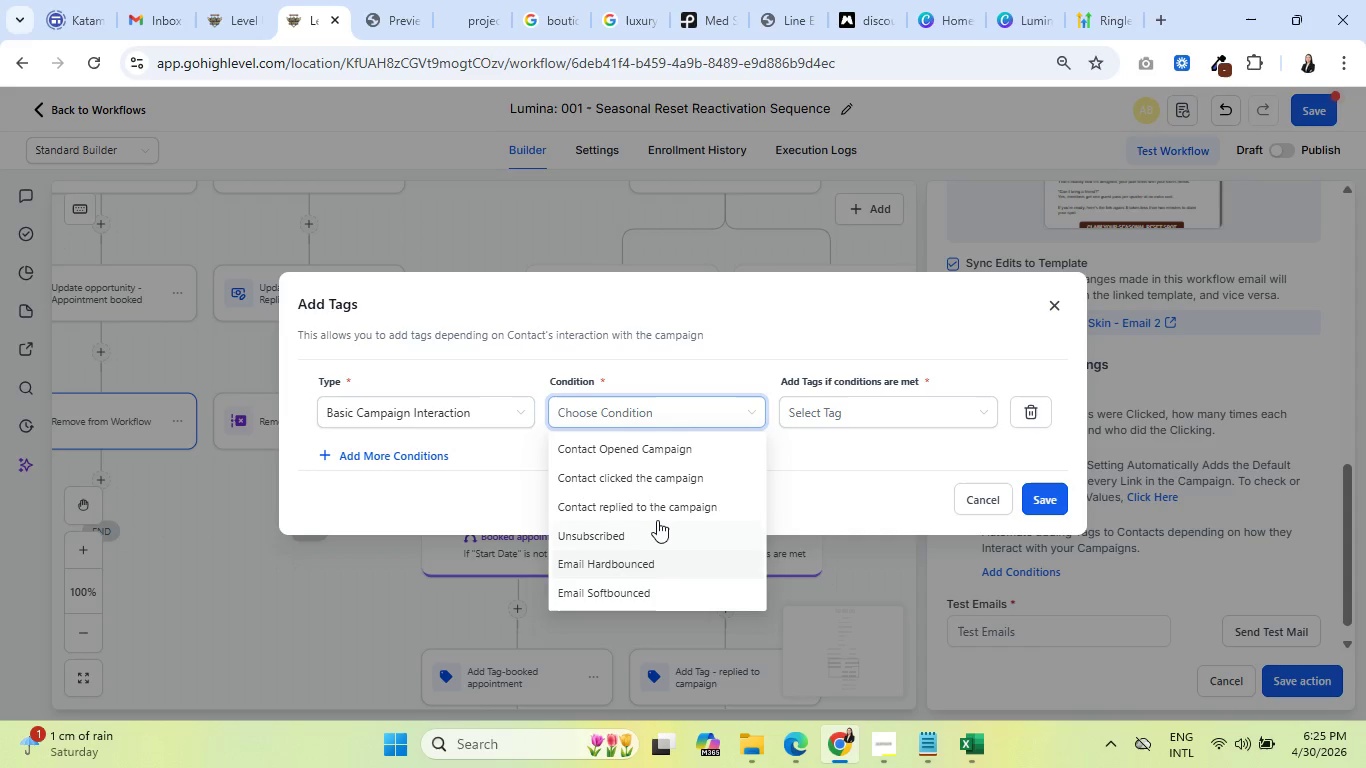 
wait(6.48)
 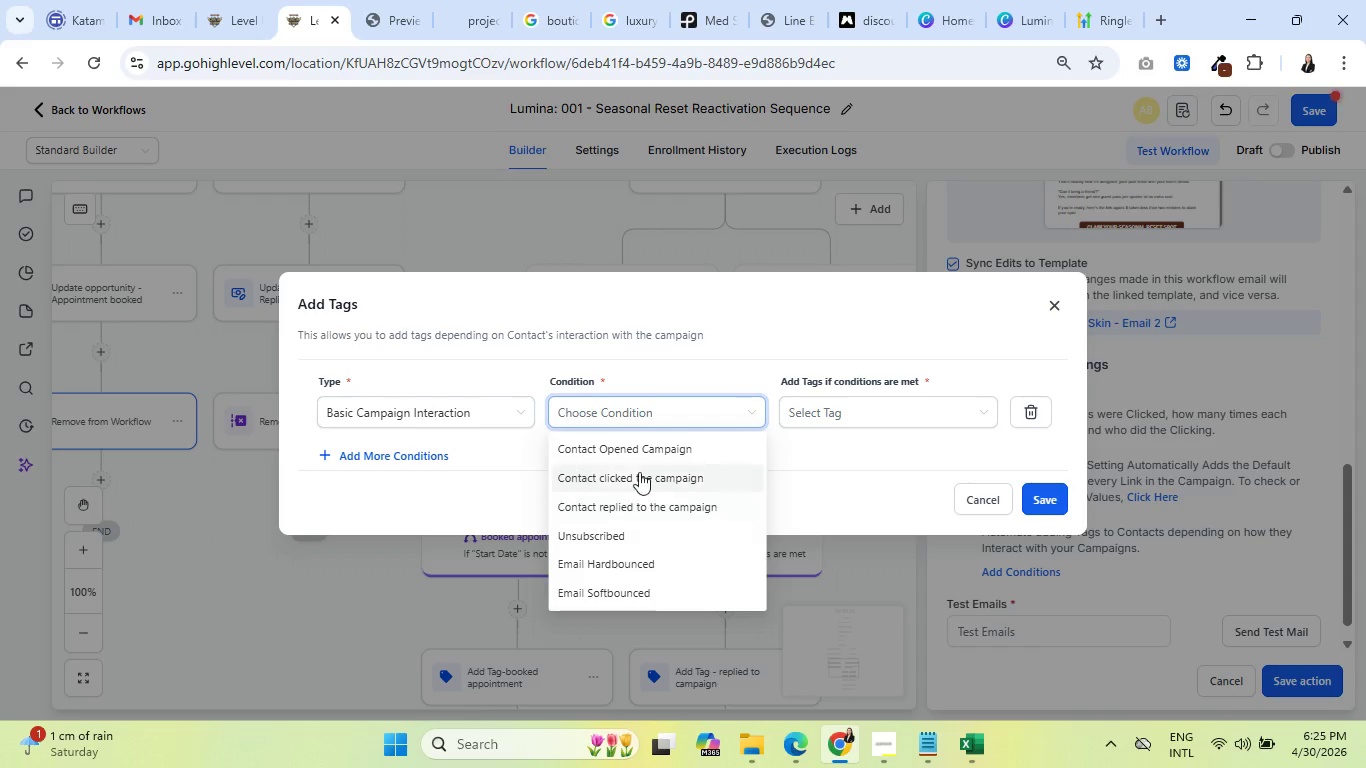 
left_click([660, 514])
 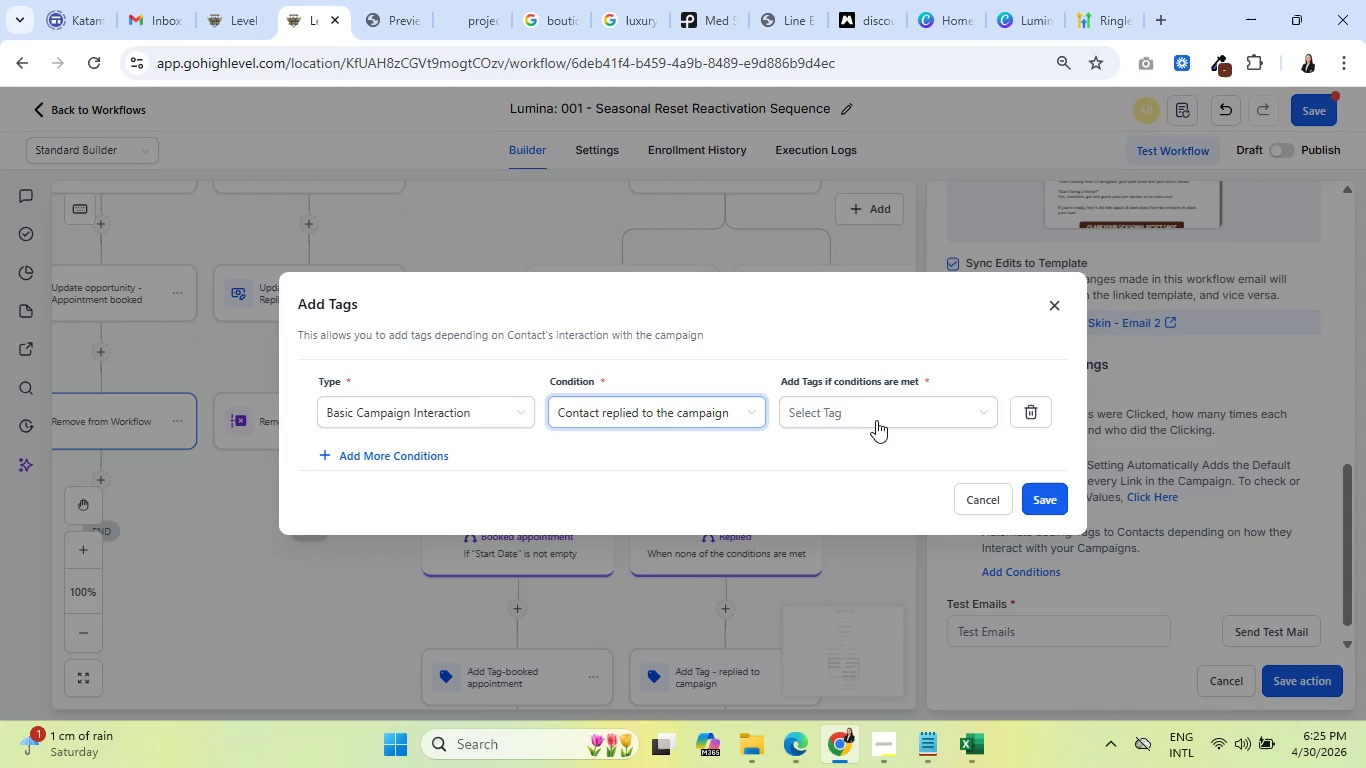 
left_click([876, 420])
 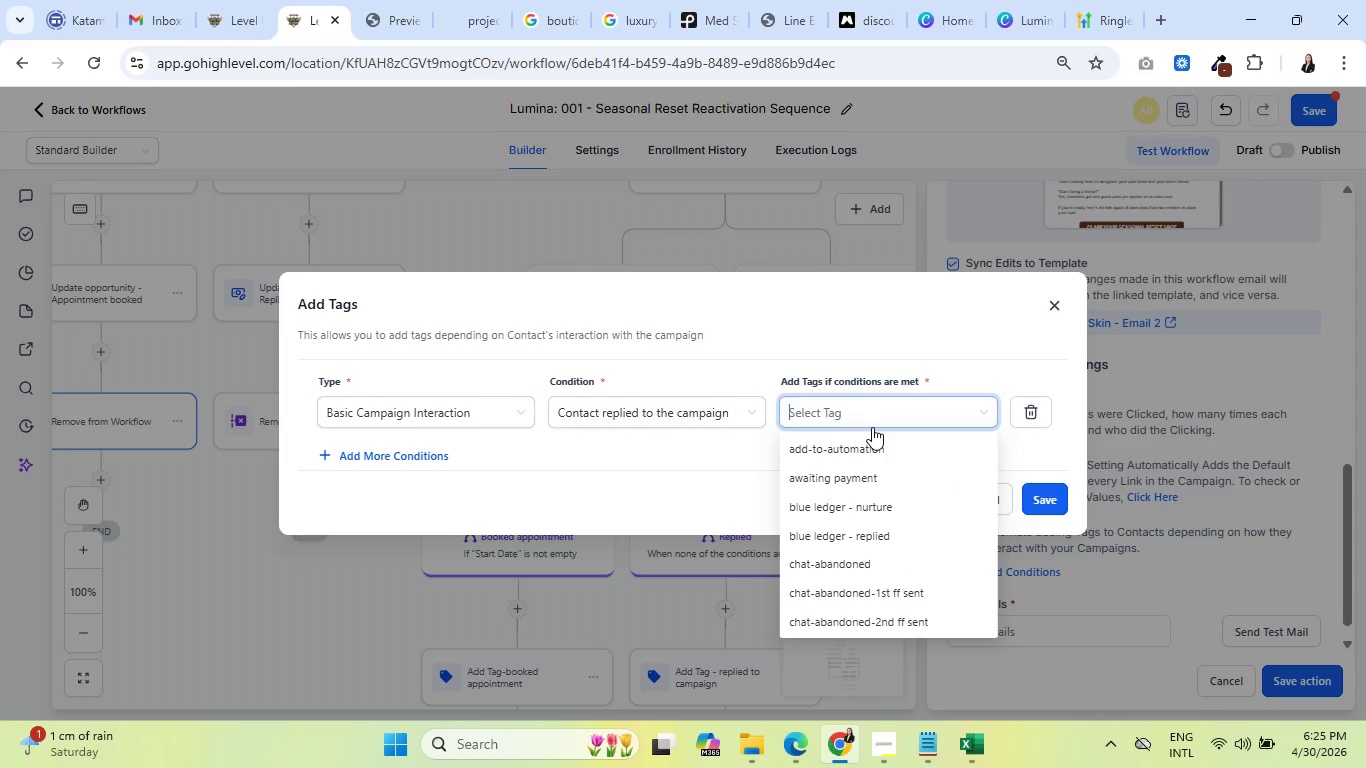 
type(lumin)
 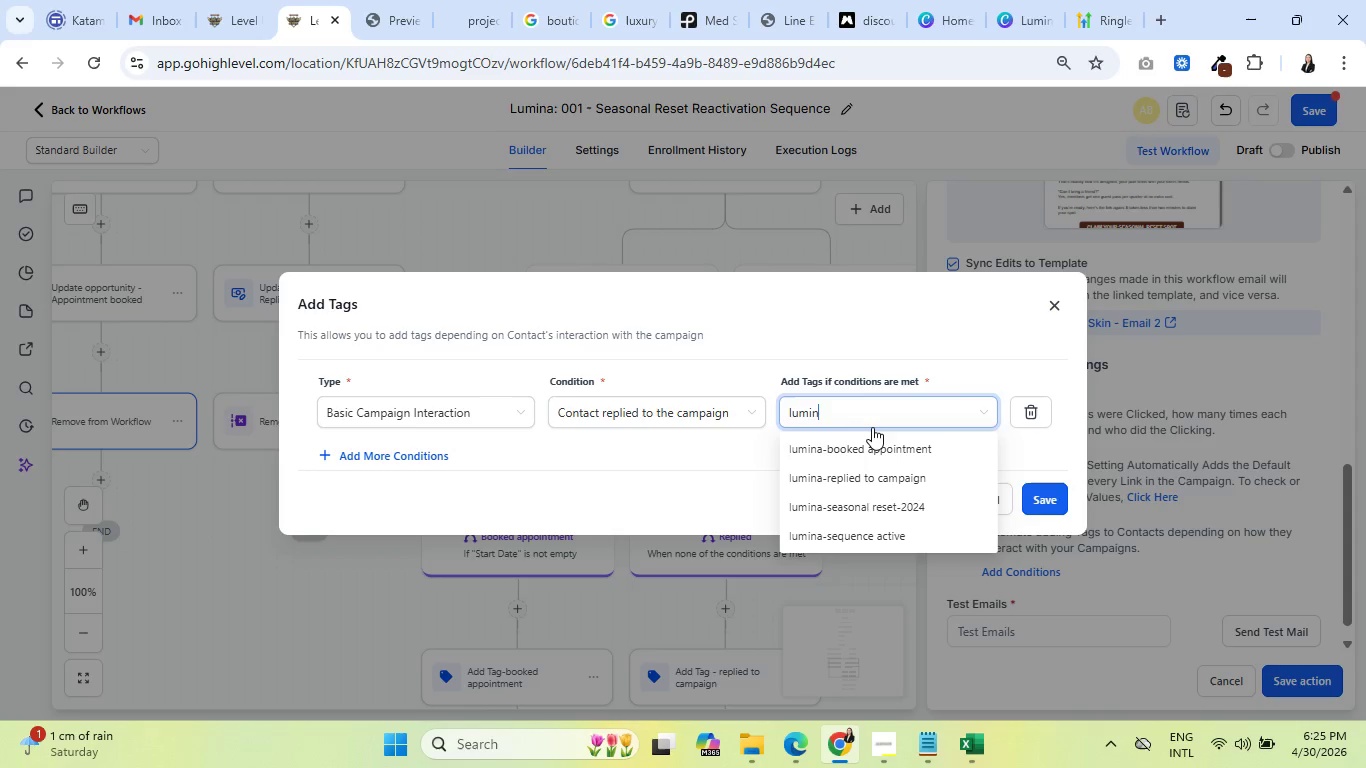 
left_click([864, 474])
 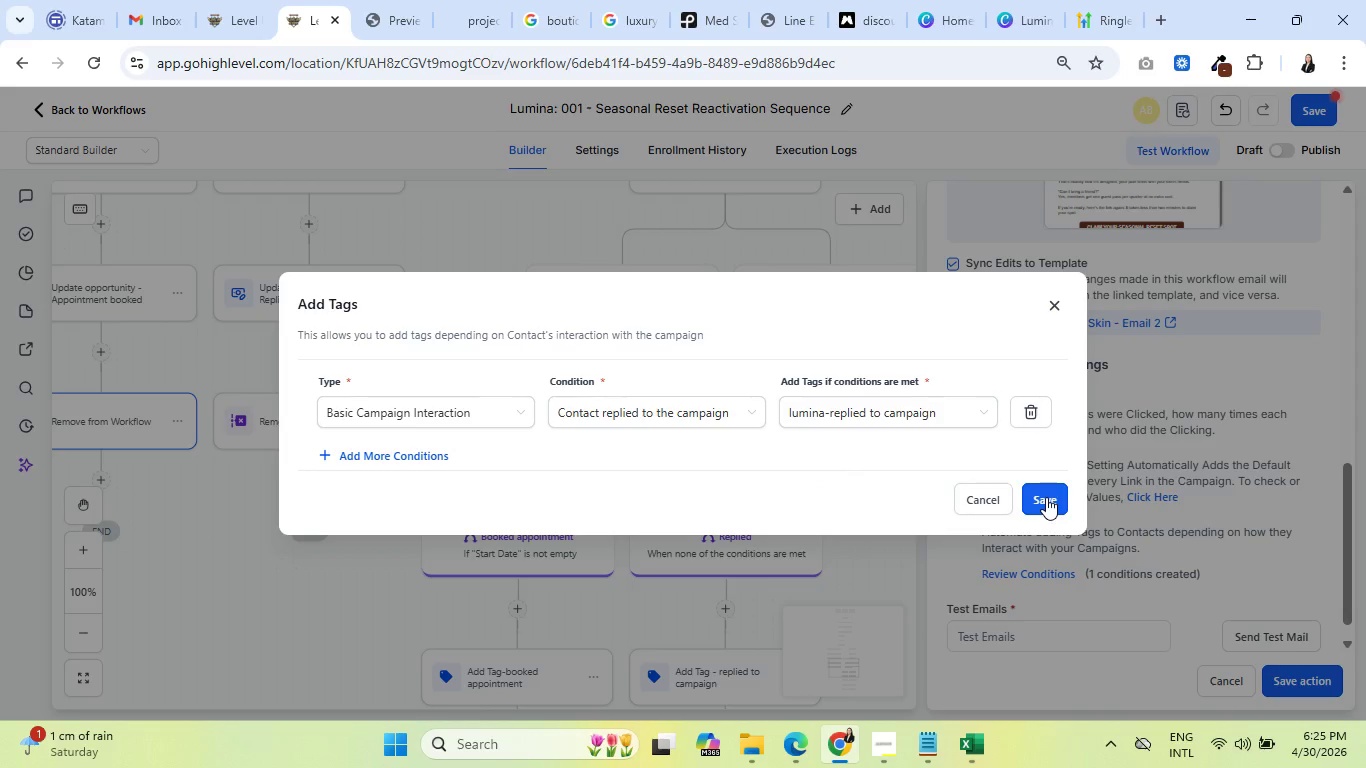 
left_click([1046, 497])
 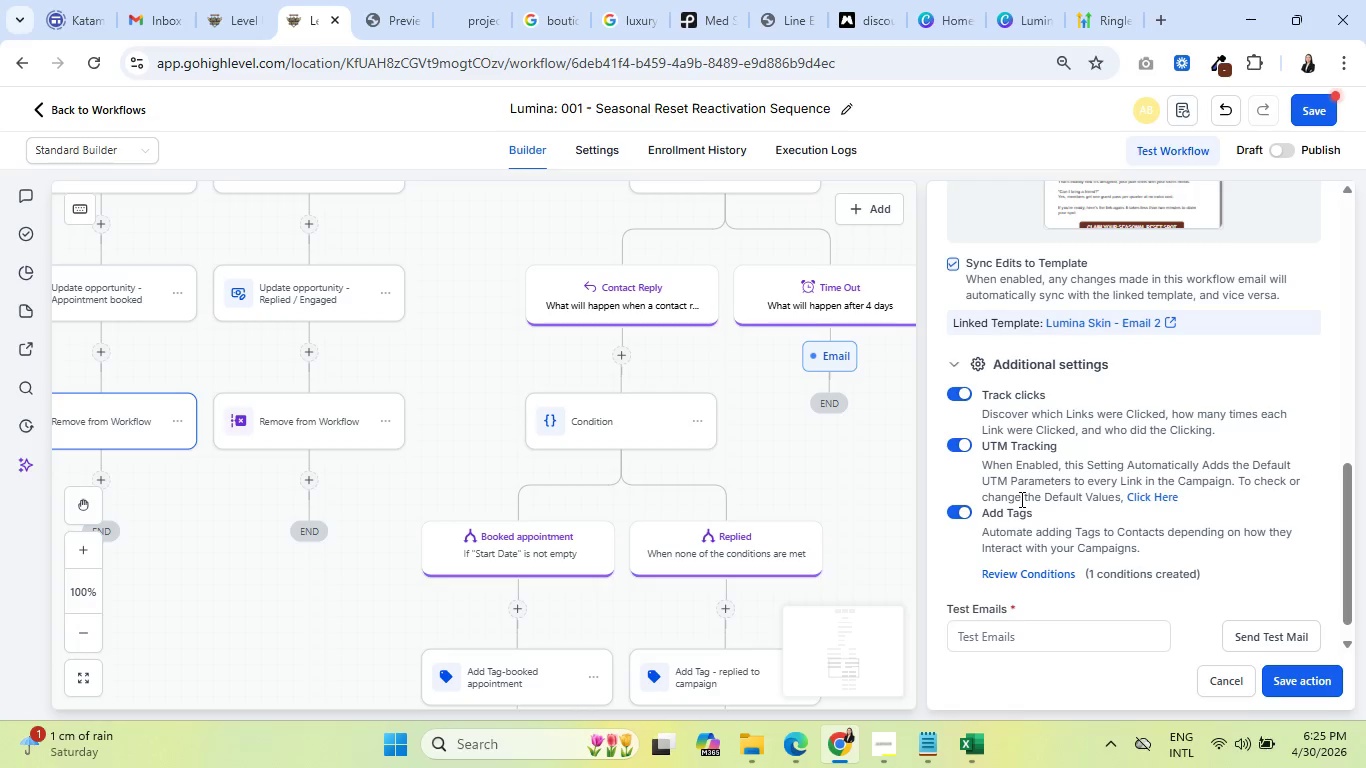 
wait(5.59)
 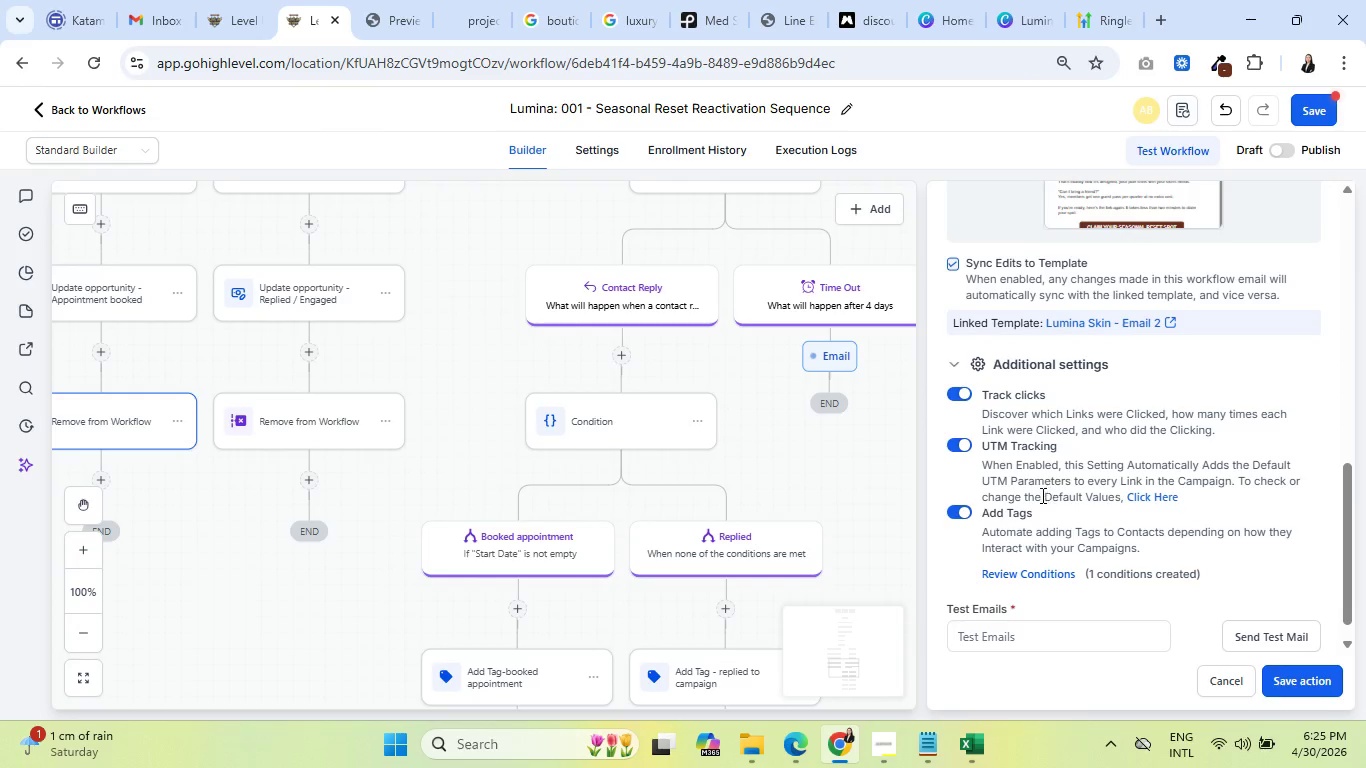 
left_click([1296, 683])
 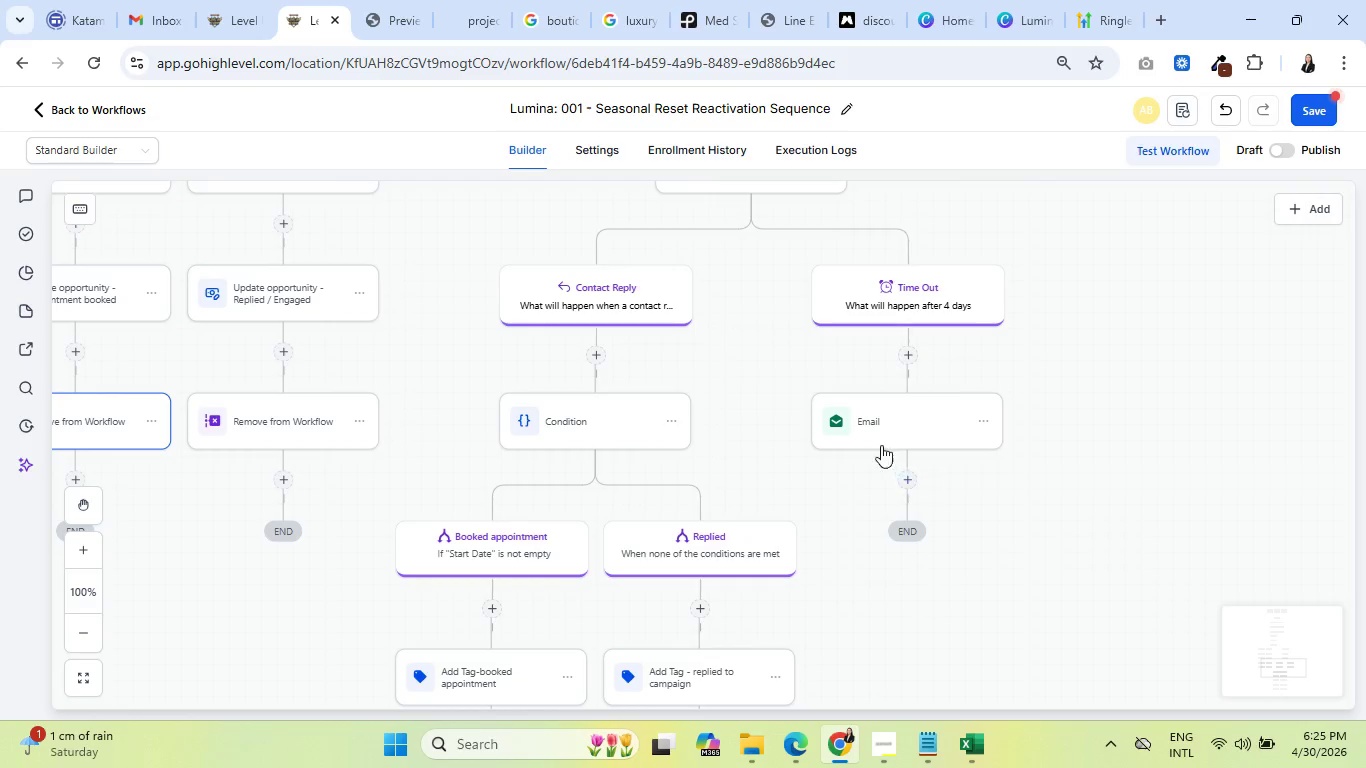 
left_click([895, 414])
 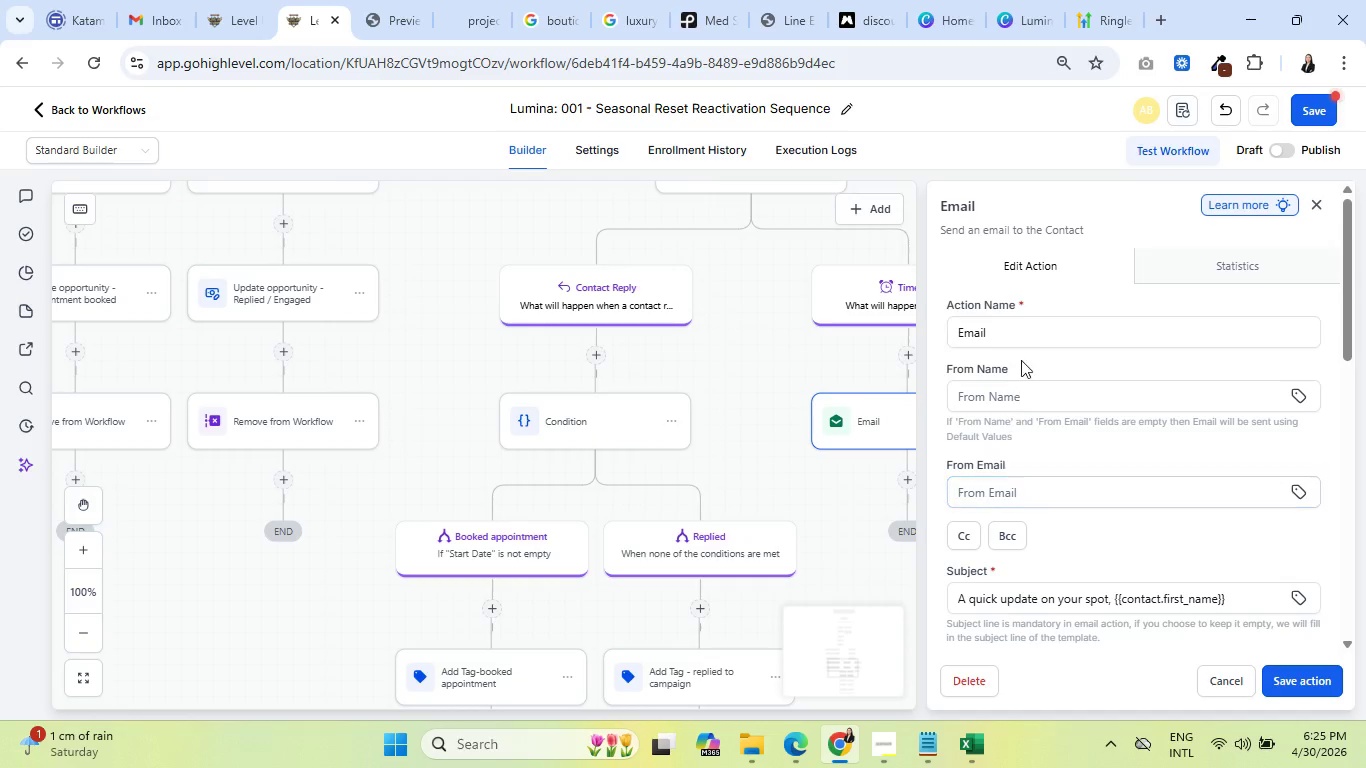 
left_click([1029, 330])
 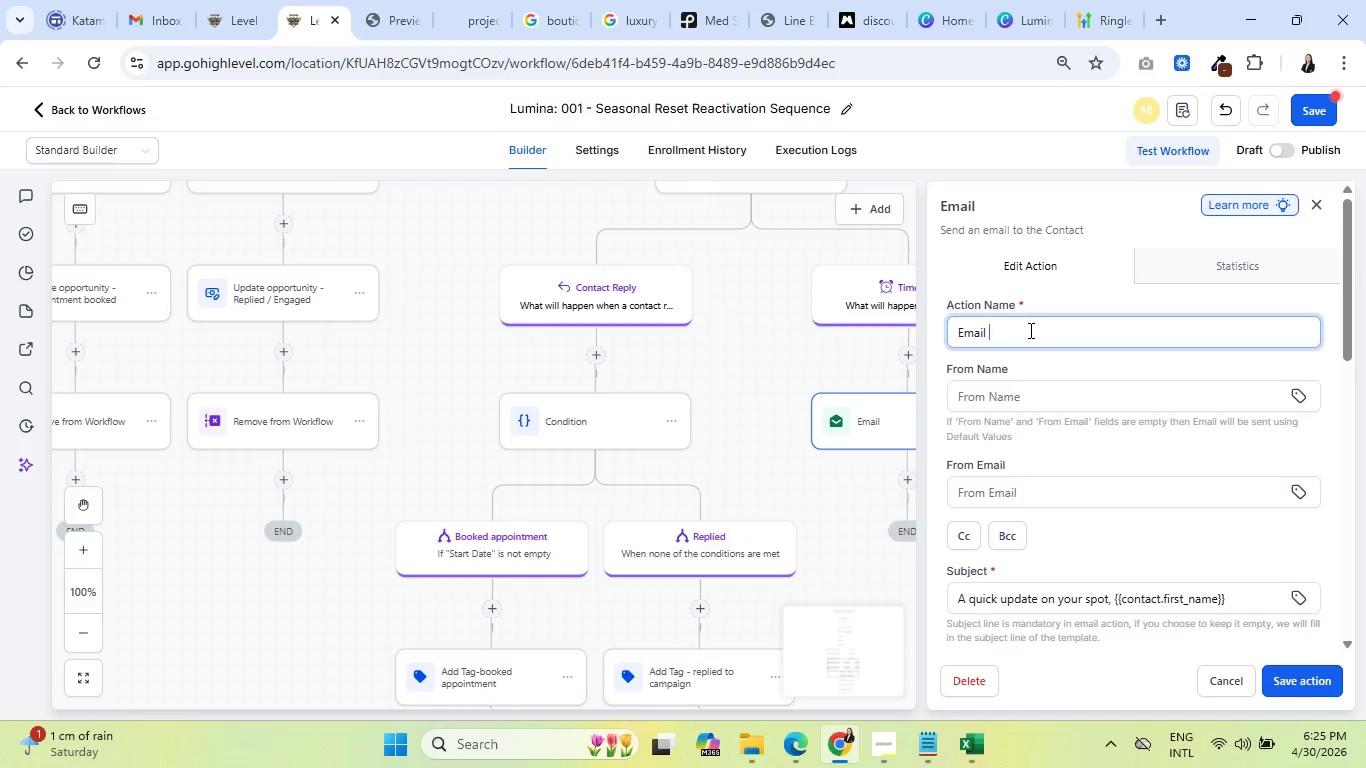 
key(Space)
 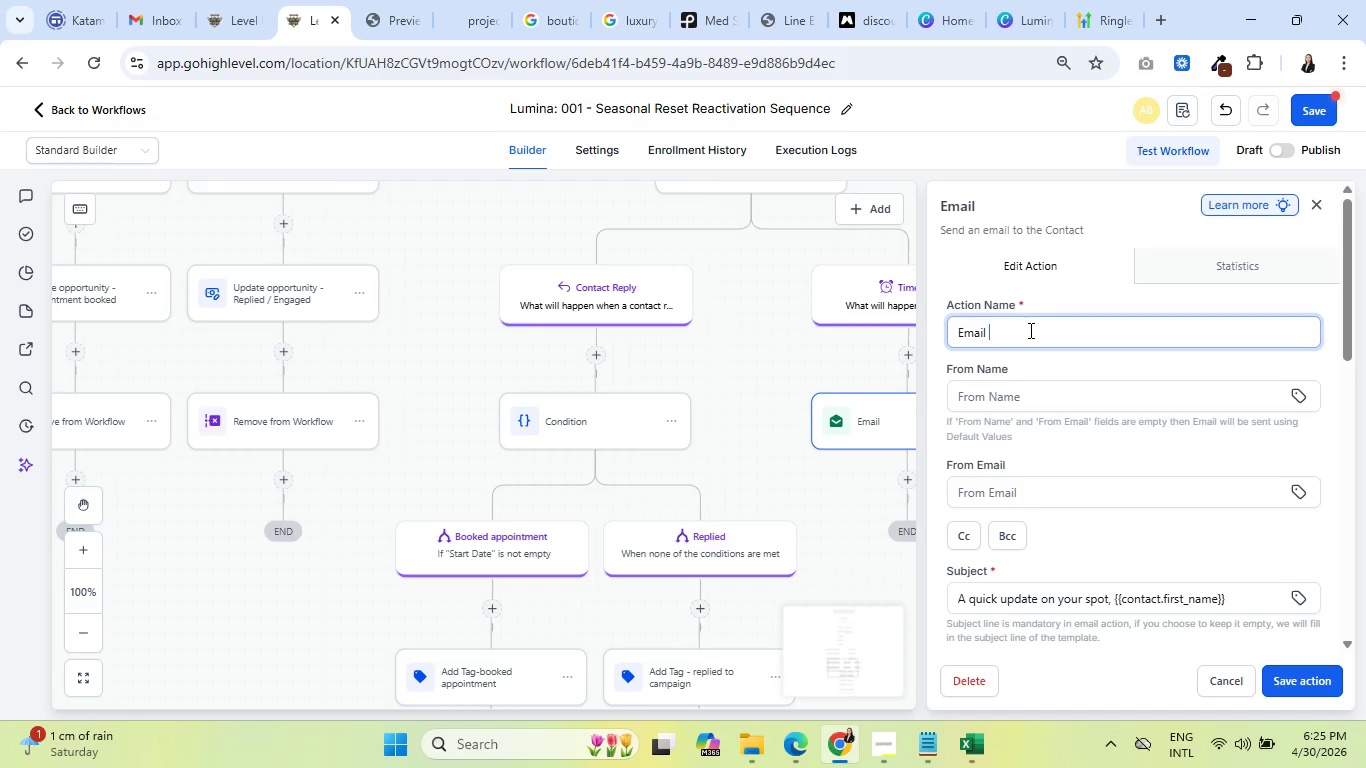 
key(2)
 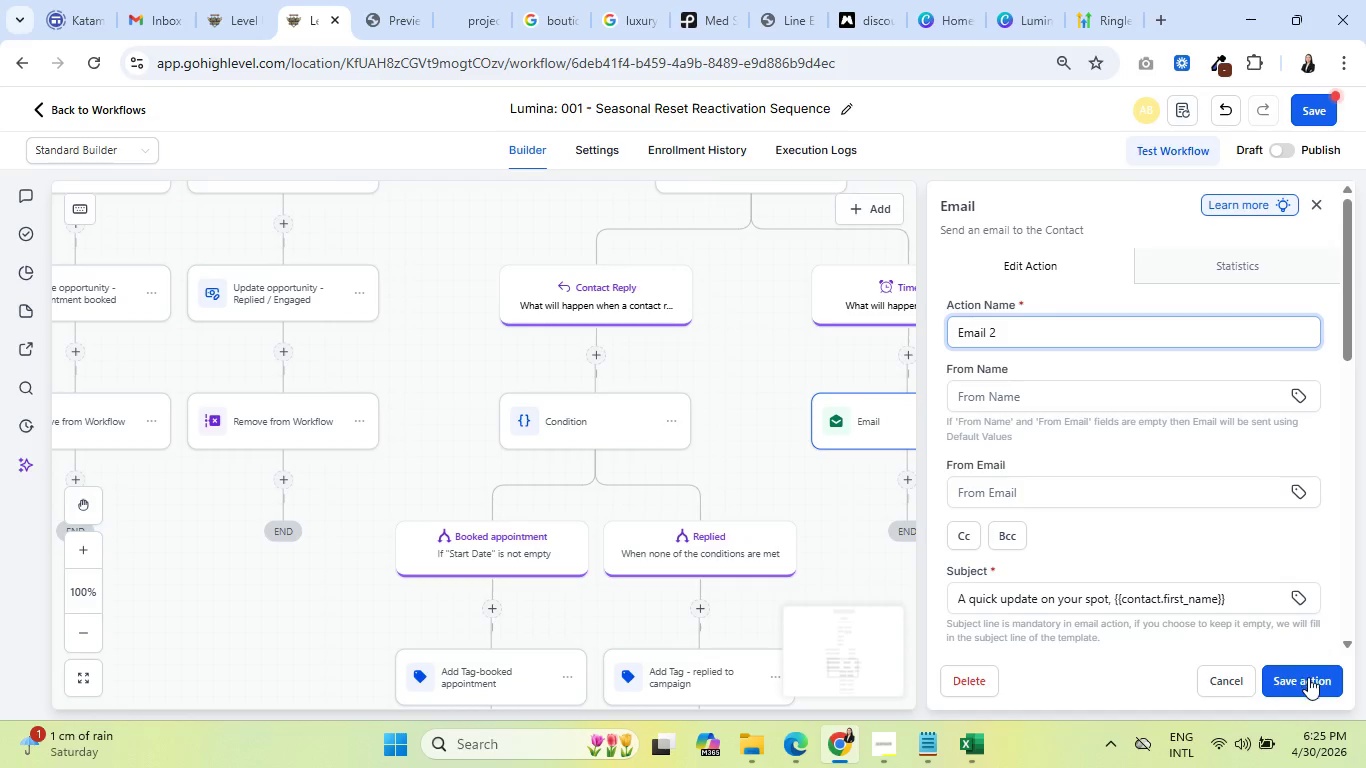 
left_click([1311, 679])
 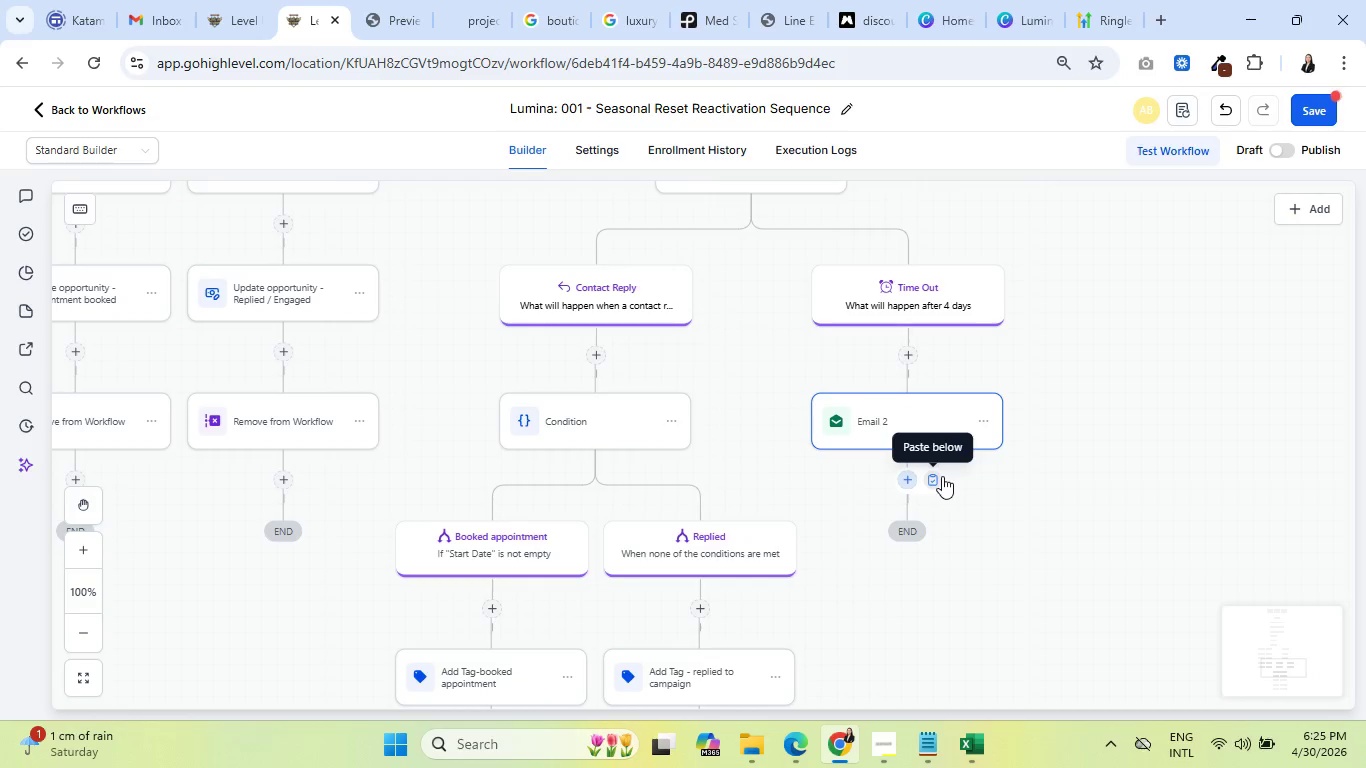 
scroll: coordinate [1172, 505], scroll_direction: up, amount: 3.0
 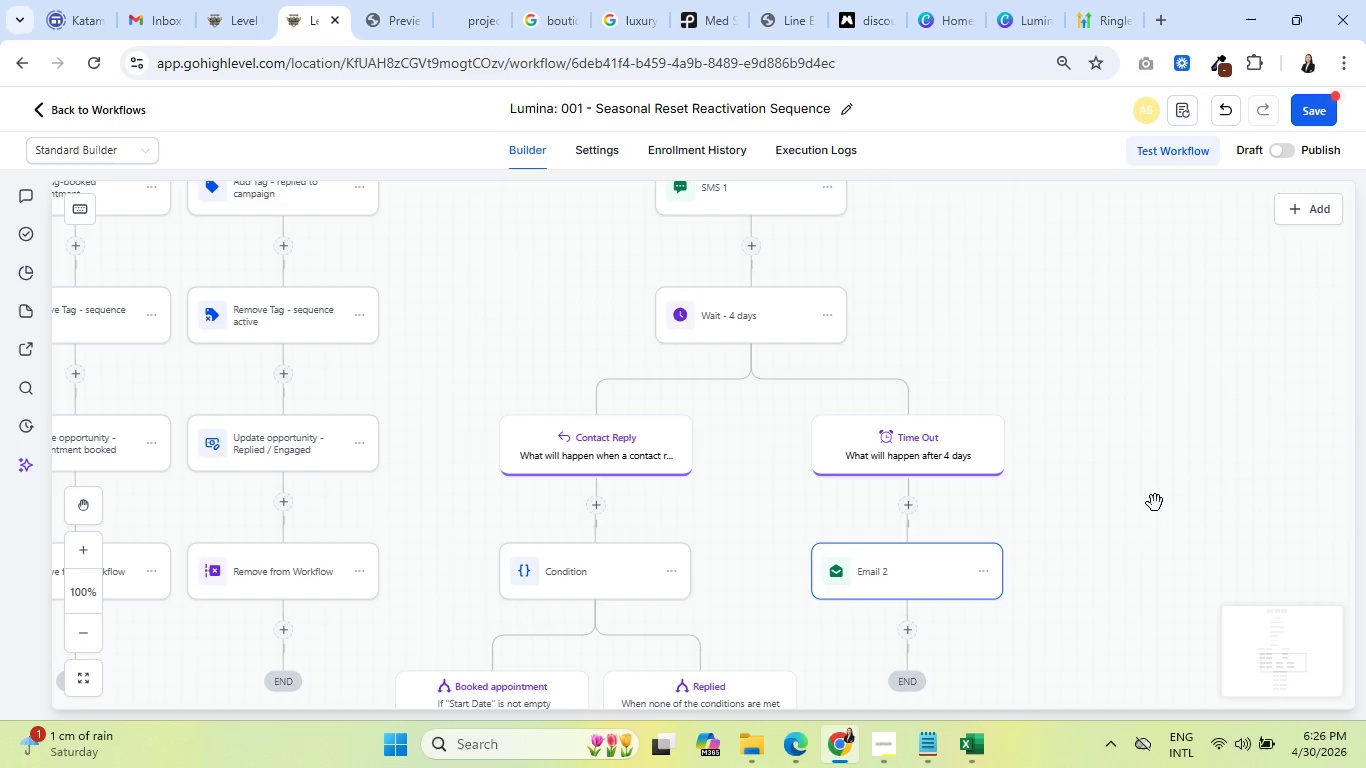 
wait(10.54)
 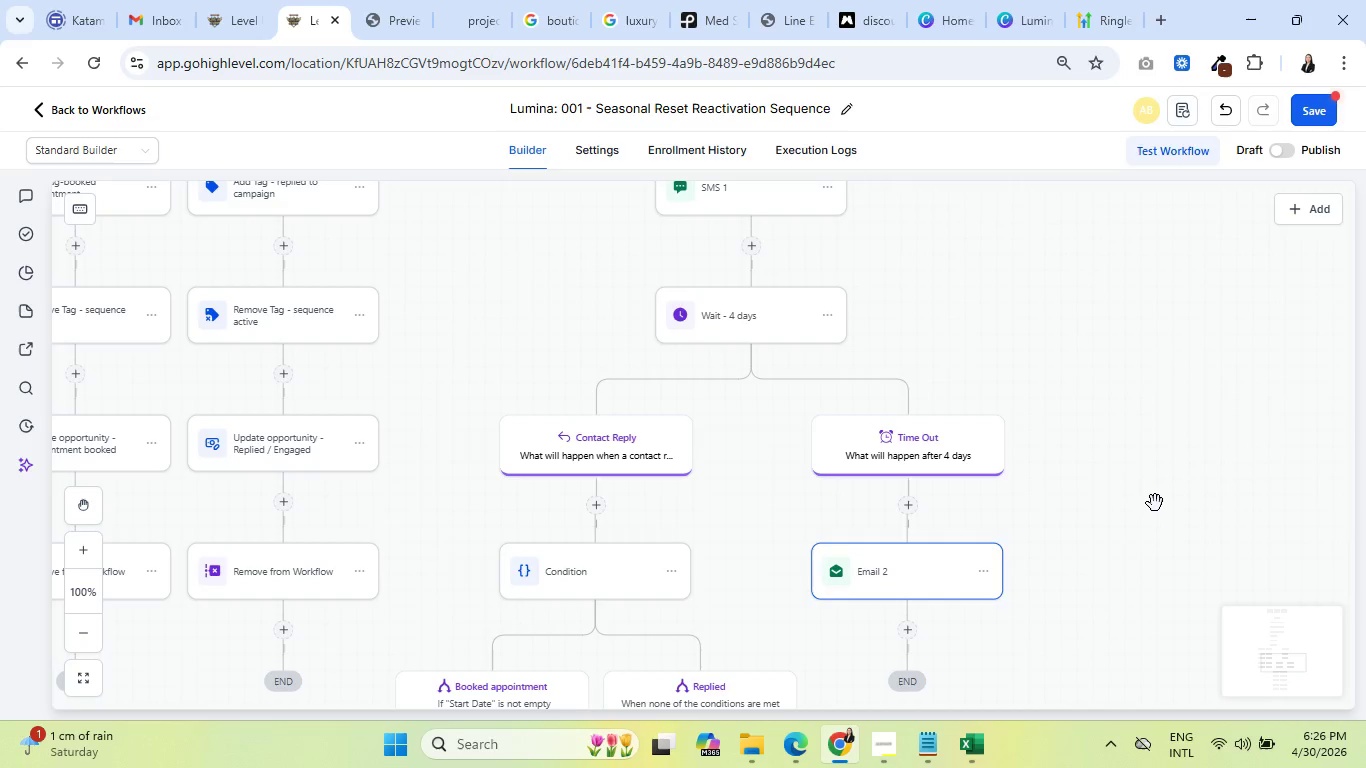 
scroll: coordinate [1056, 491], scroll_direction: down, amount: 4.0
 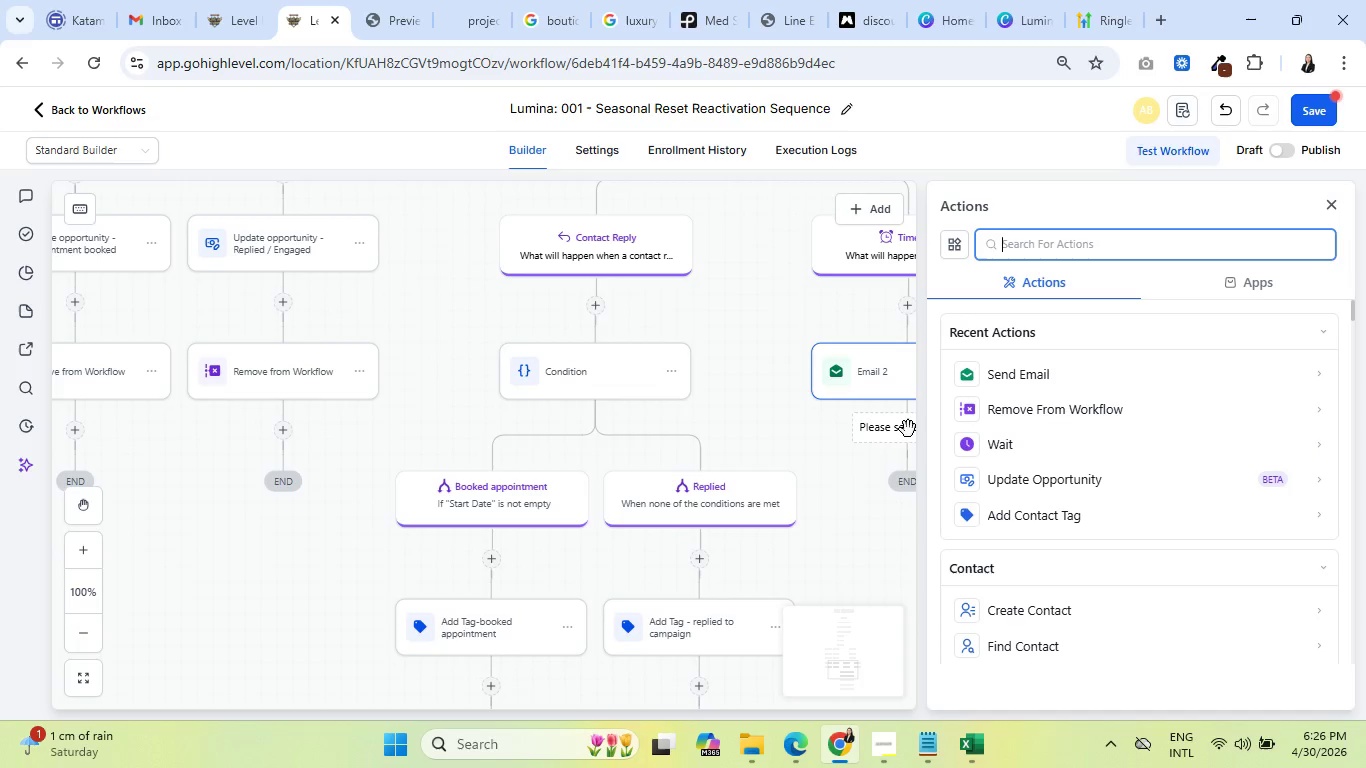 
left_click([1018, 446])
 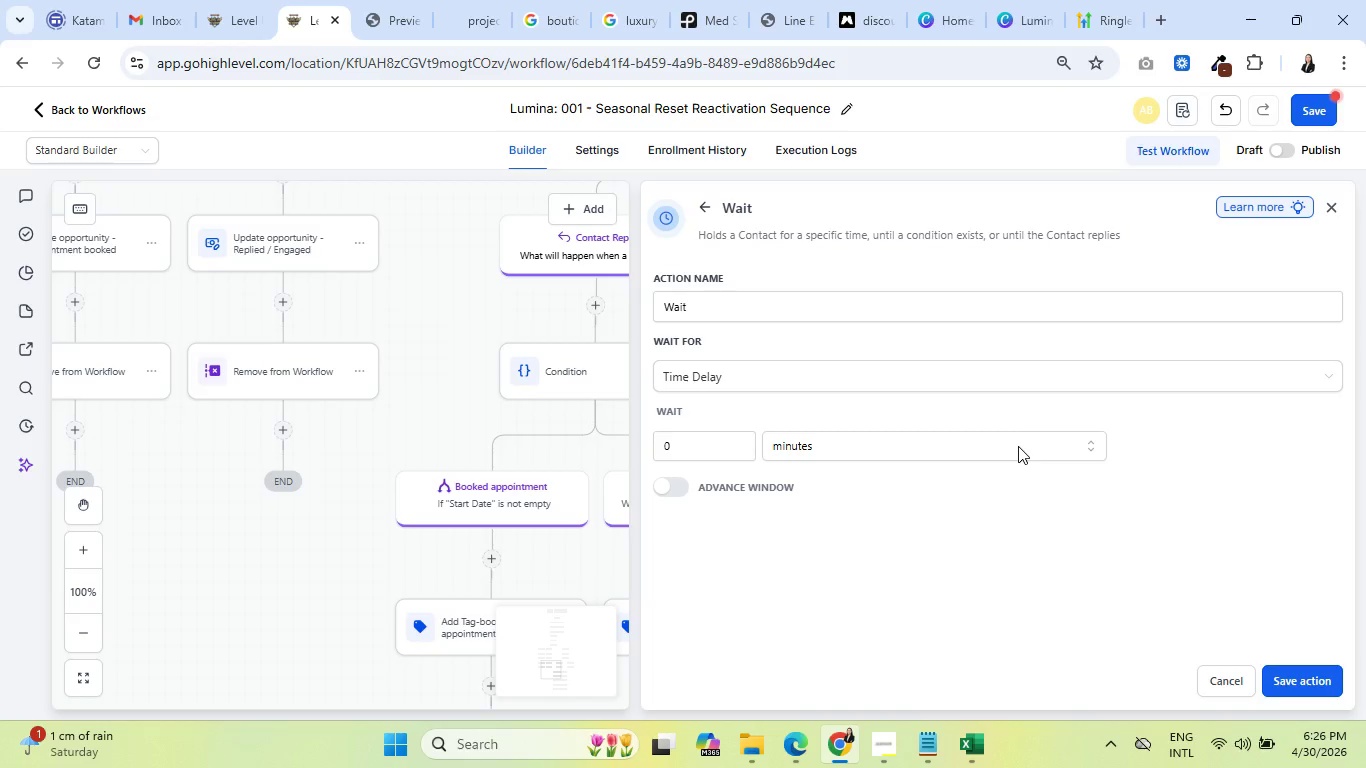 
wait(21.92)
 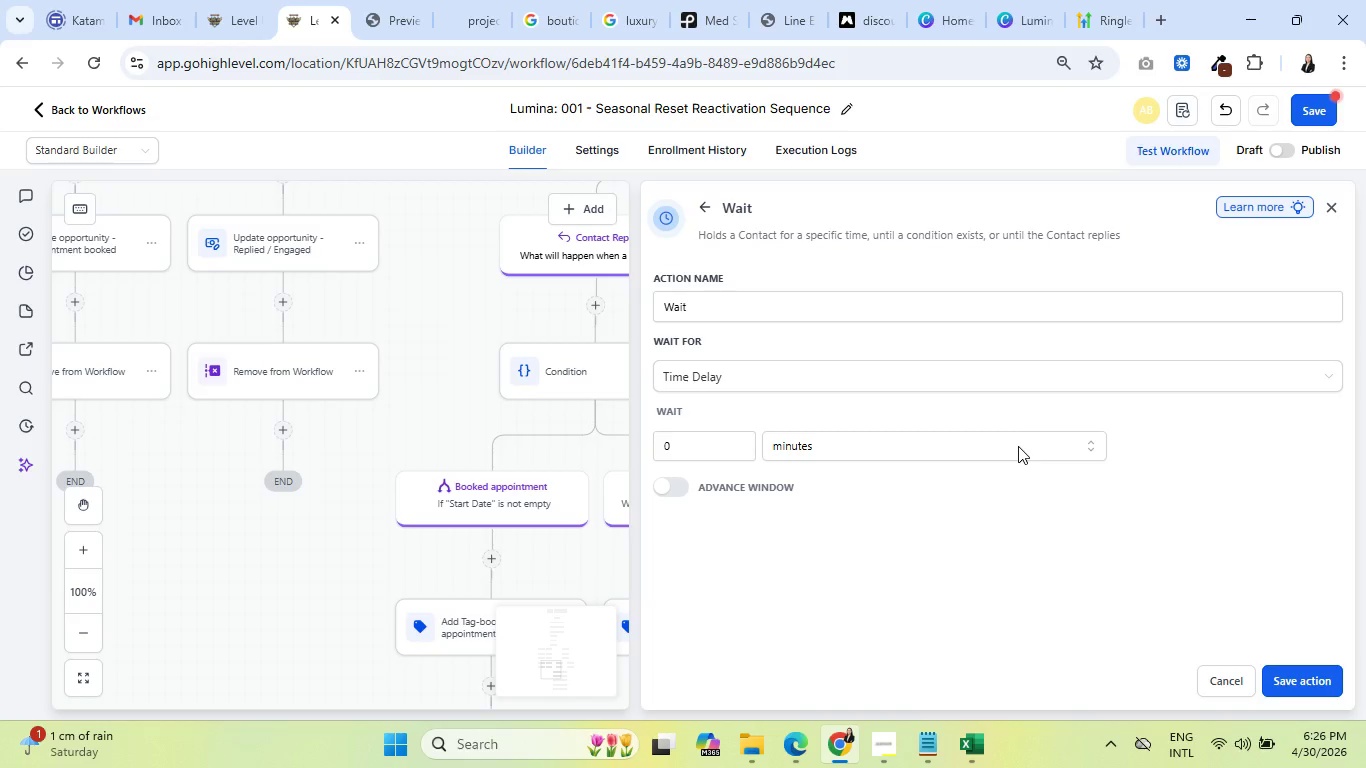 
left_click([1231, 687])
 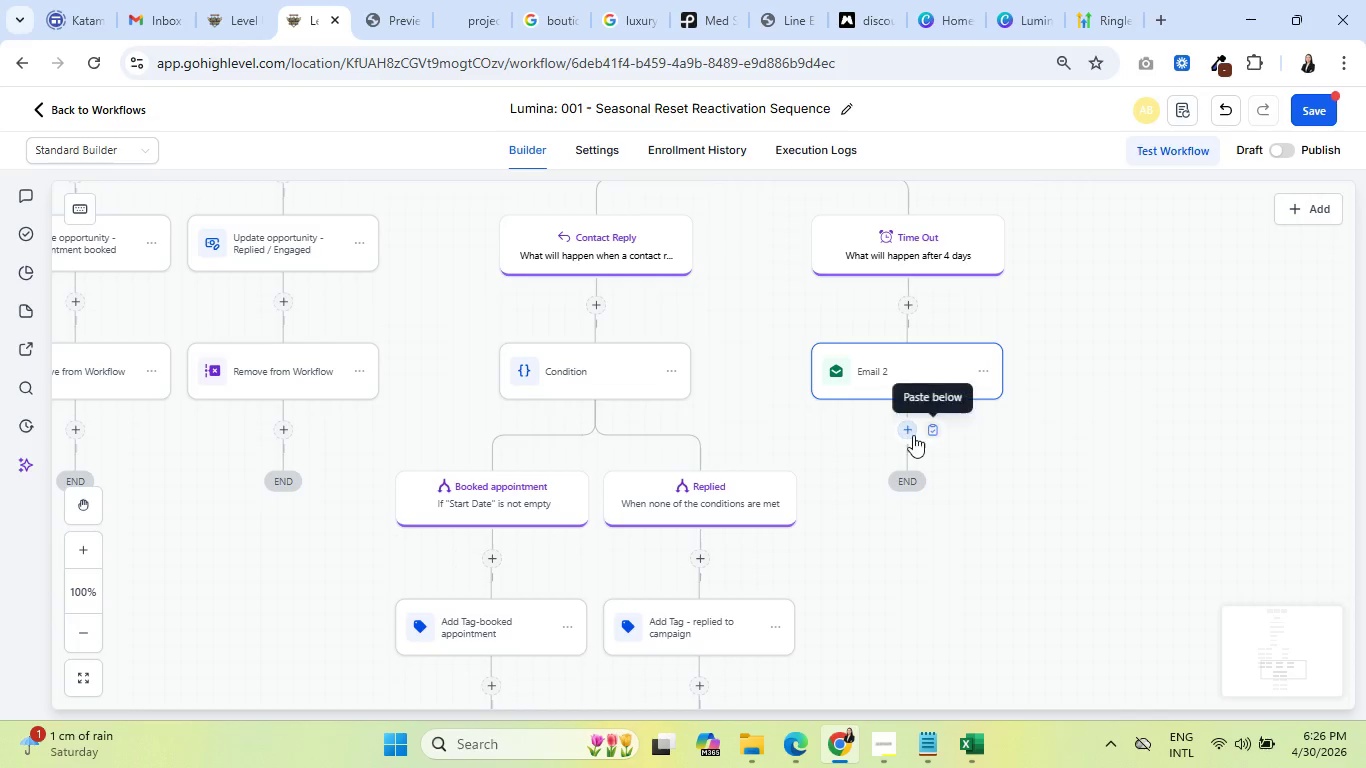 
left_click([910, 433])
 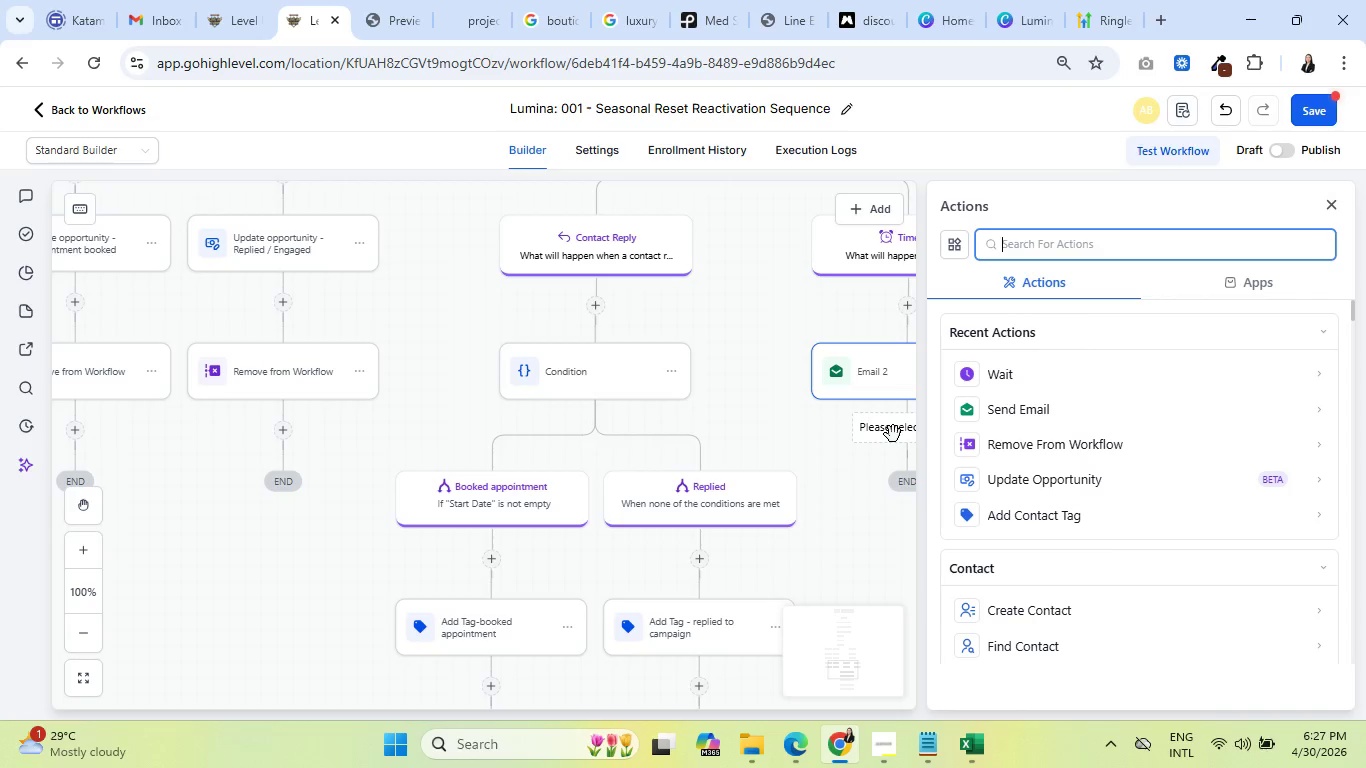 
wait(32.19)
 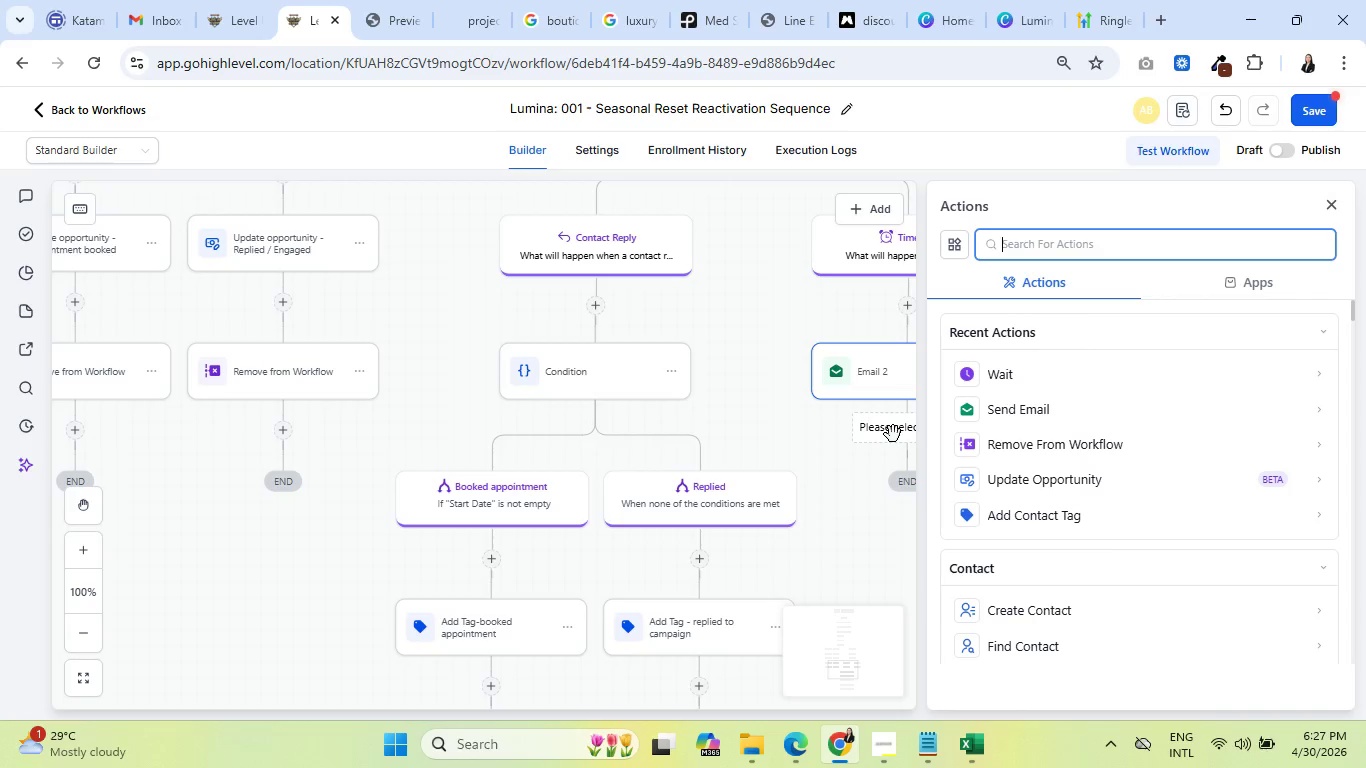 
type(f e)
key(Backspace)
key(Backspace)
key(Backspace)
type(if el)
 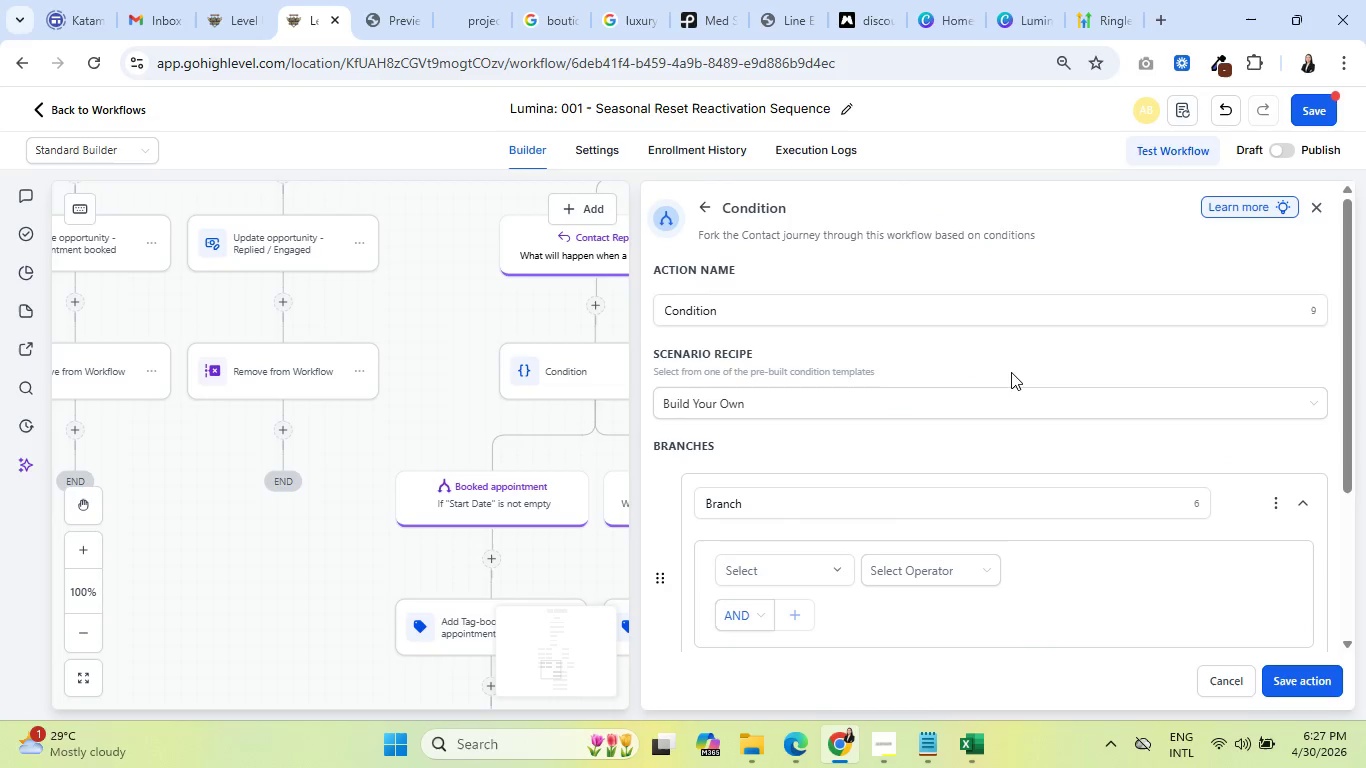 
scroll: coordinate [1013, 404], scroll_direction: down, amount: 1.0
 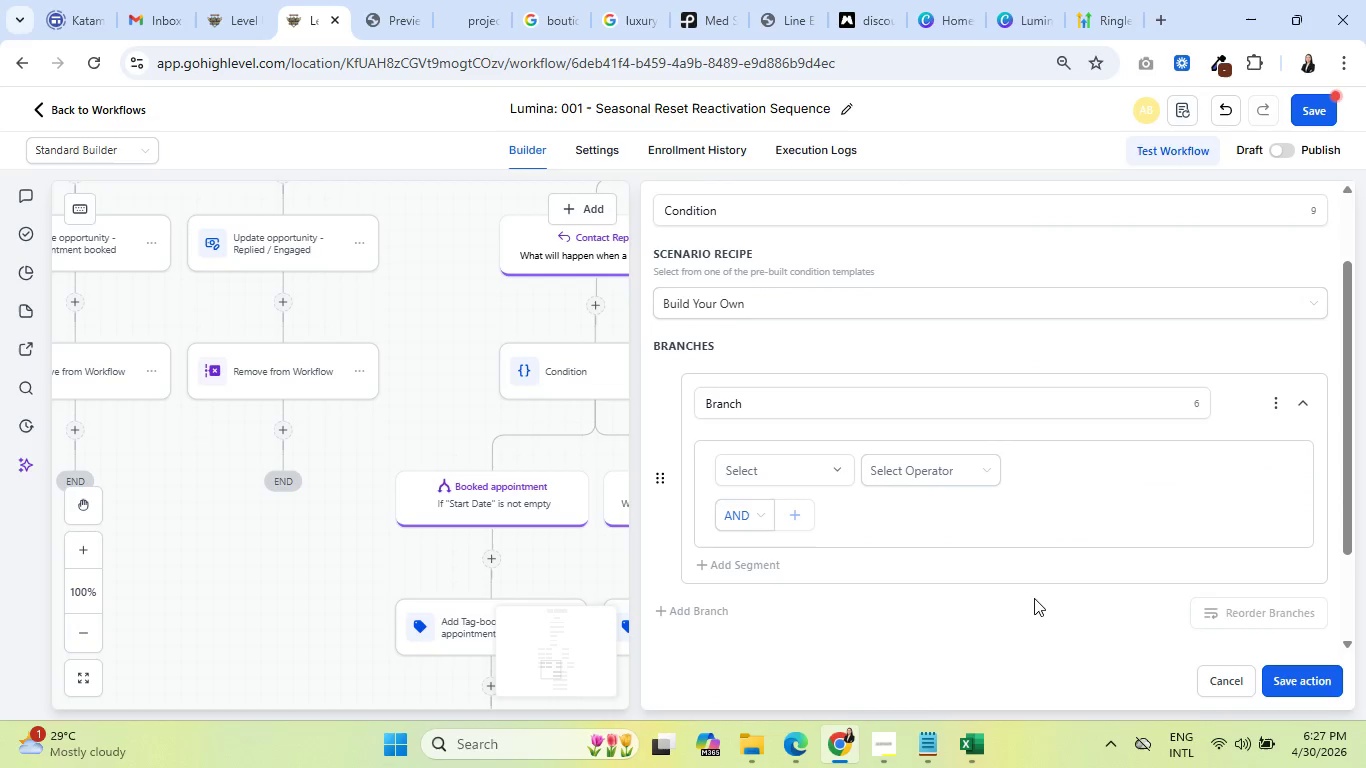 
wait(11.89)
 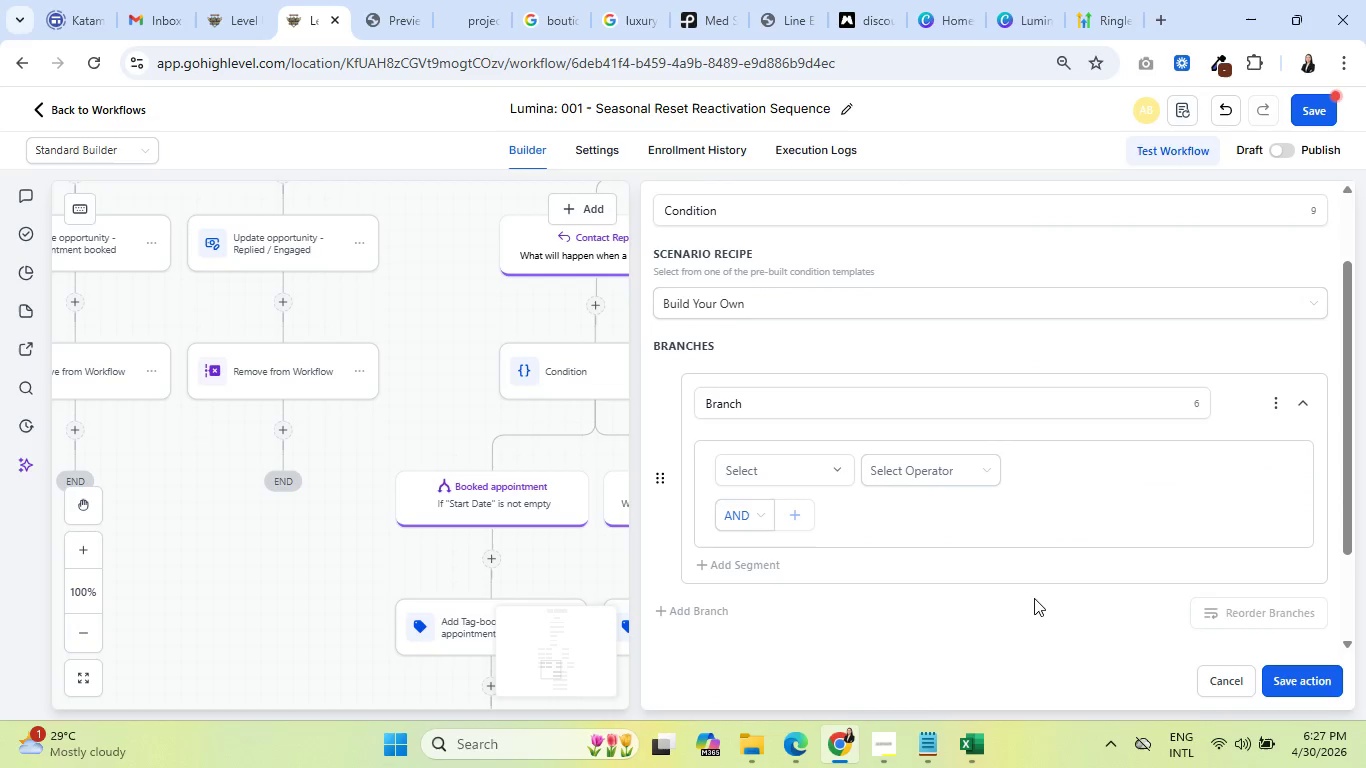 
left_click([828, 474])
 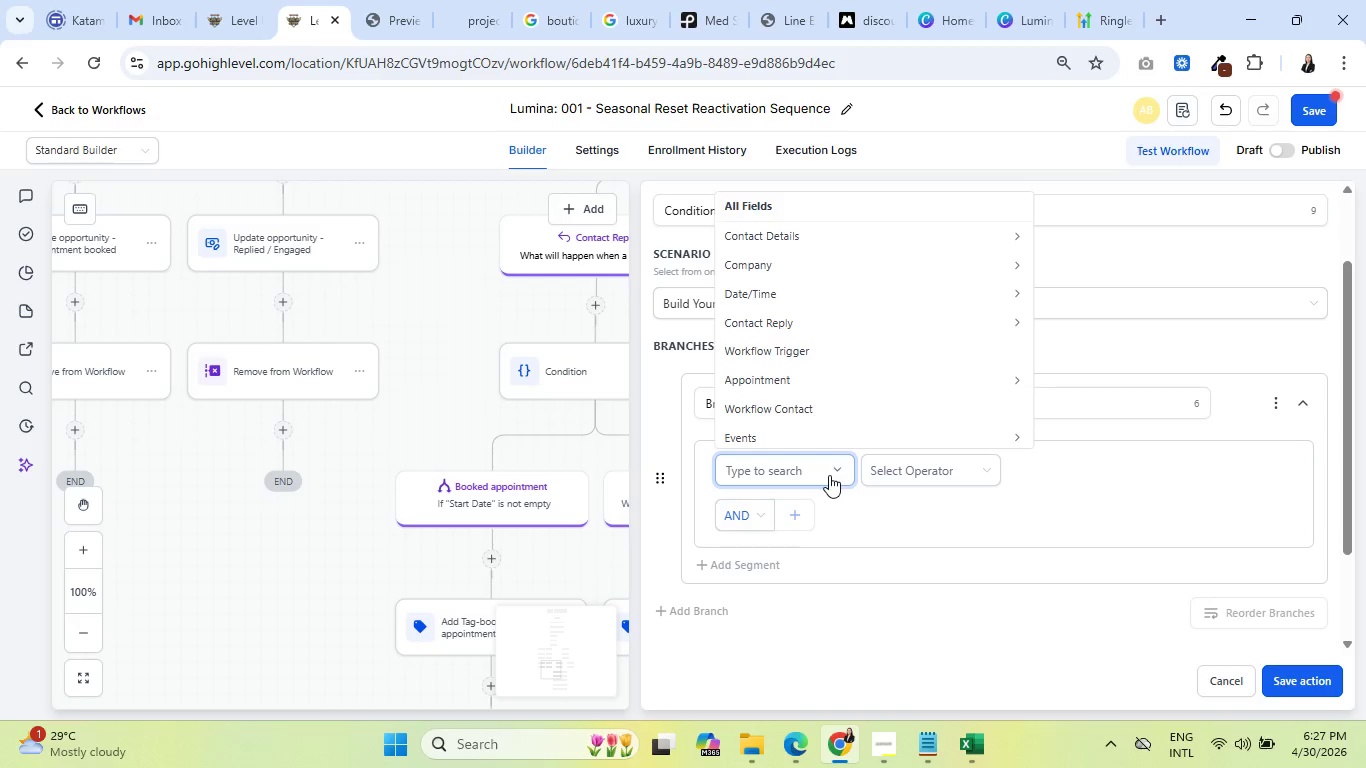 
wait(6.12)
 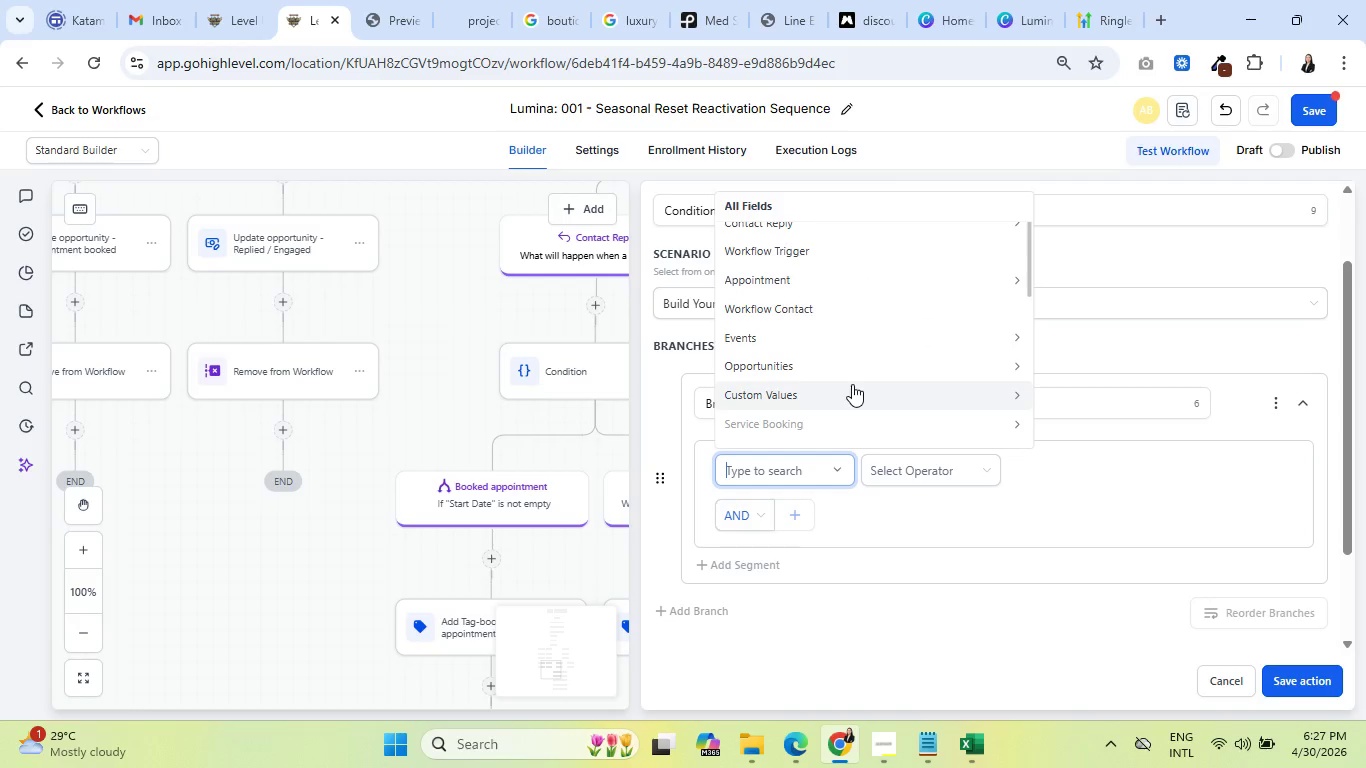 
left_click([834, 326])
 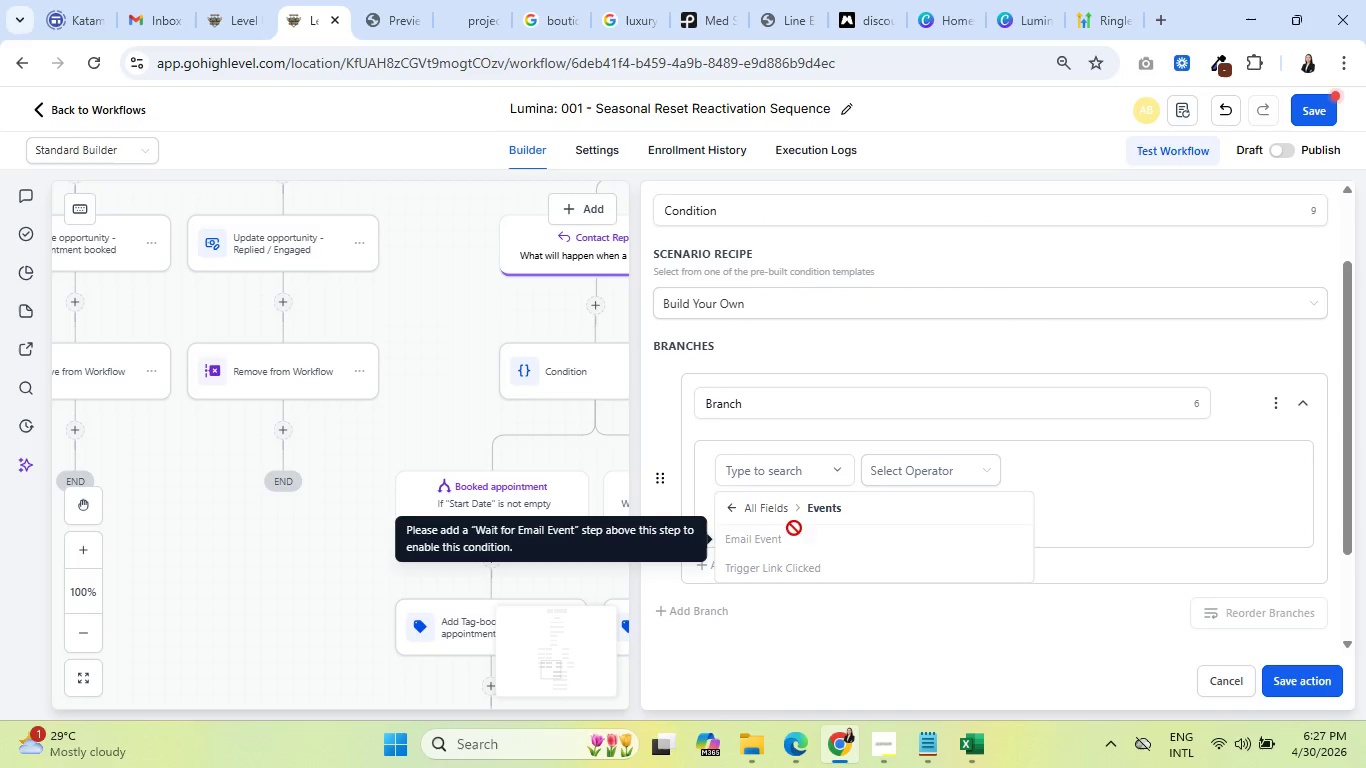 
scroll: coordinate [851, 382], scroll_direction: down, amount: 1.0
 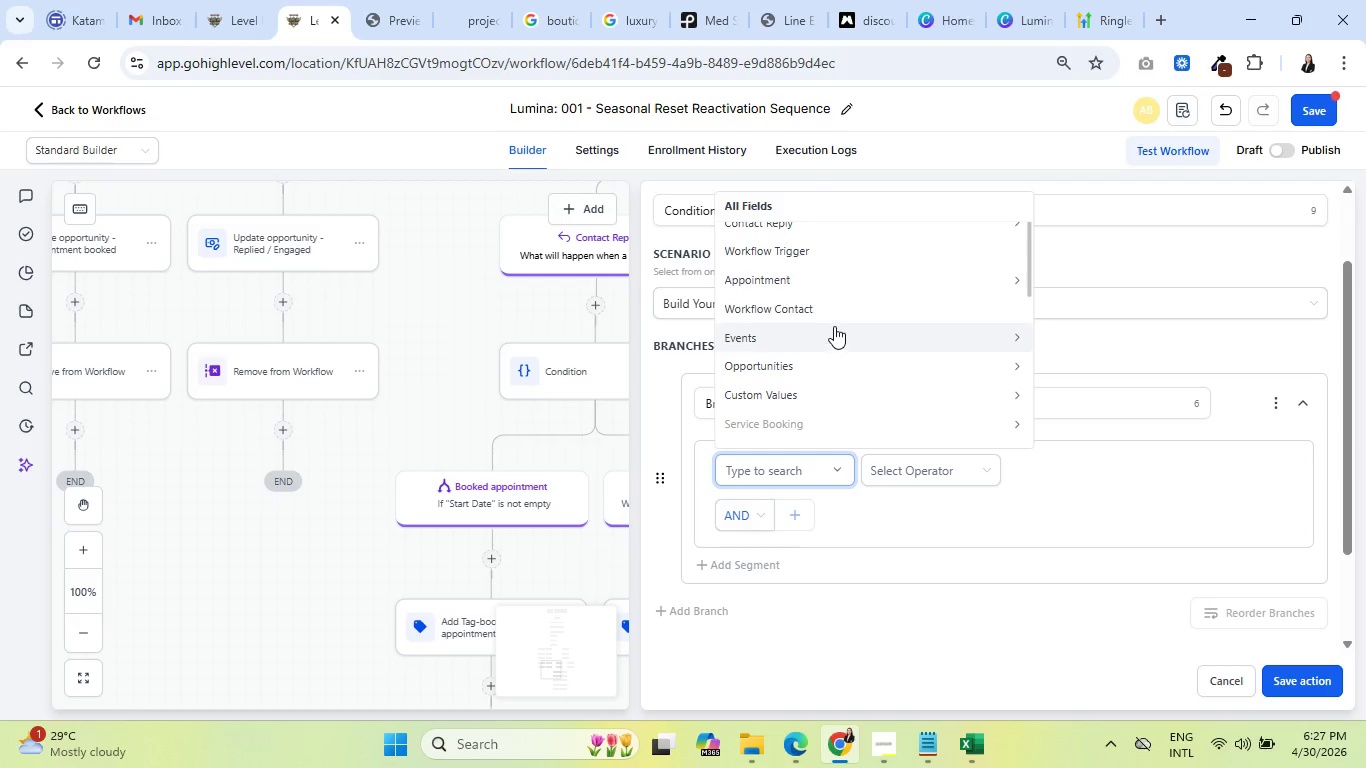 
left_click([825, 479])
 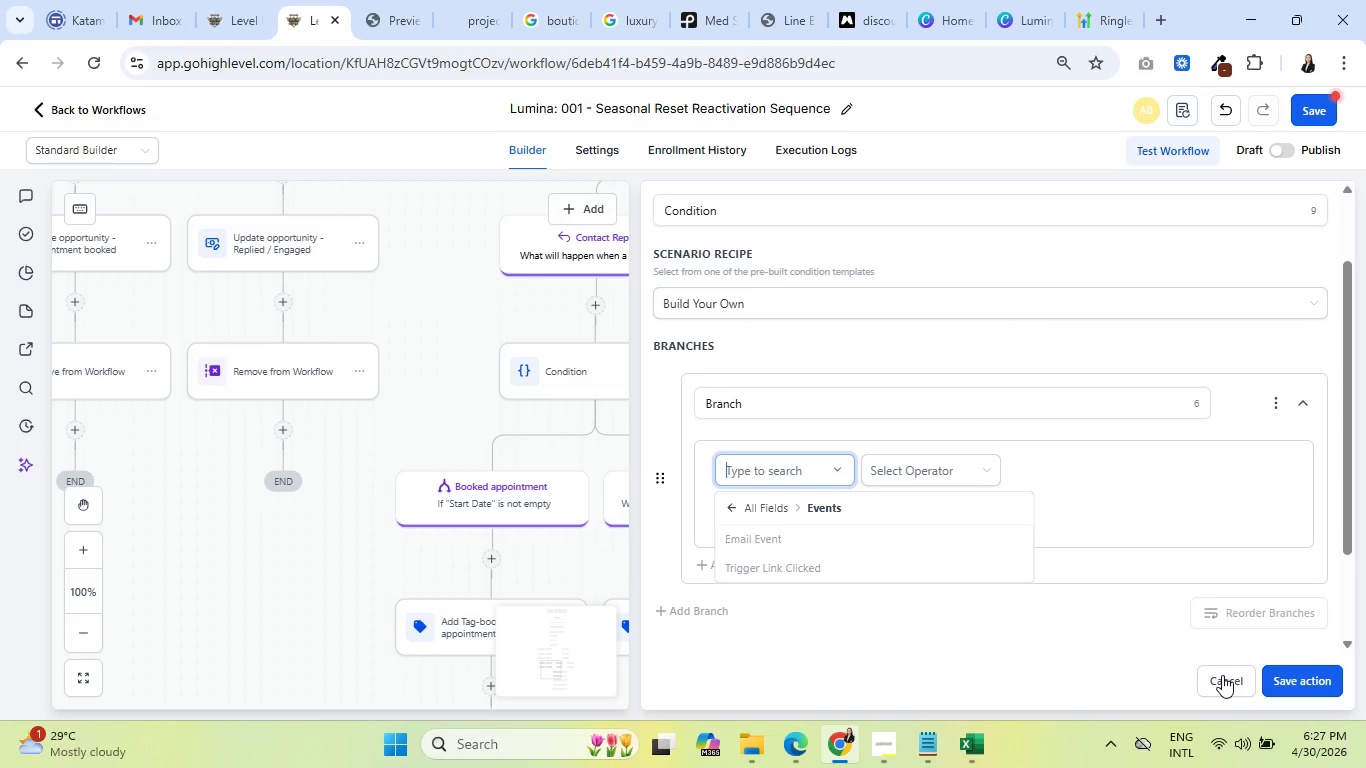 
left_click([1222, 677])
 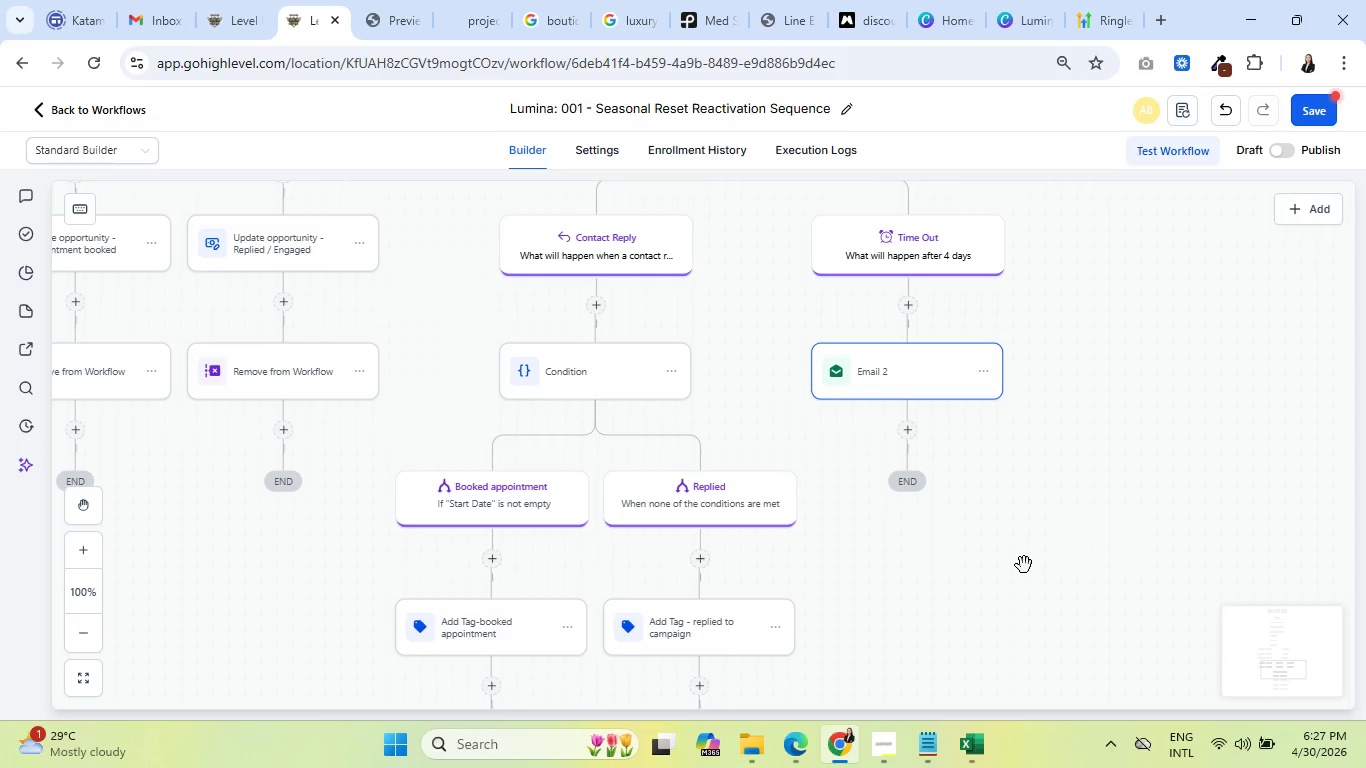 
scroll: coordinate [1010, 556], scroll_direction: up, amount: 1.0
 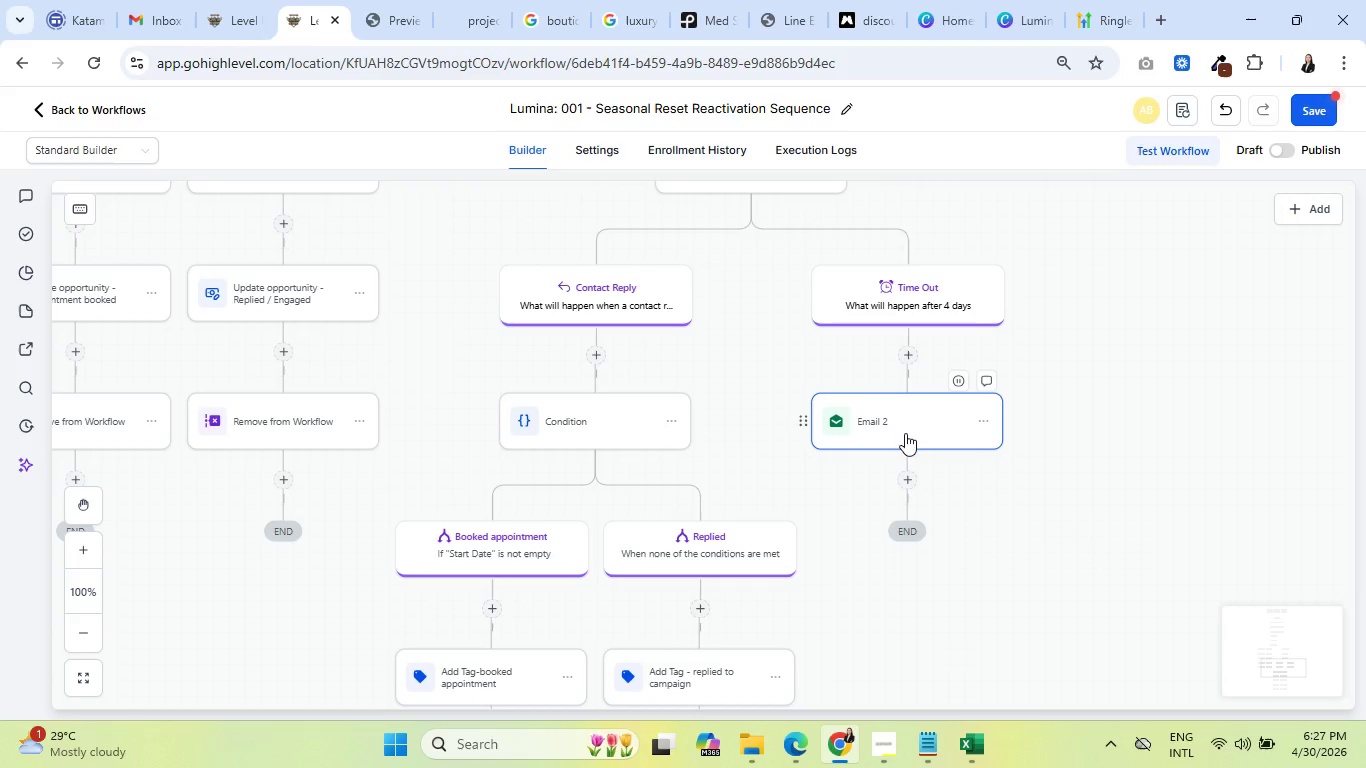 
left_click([904, 431])
 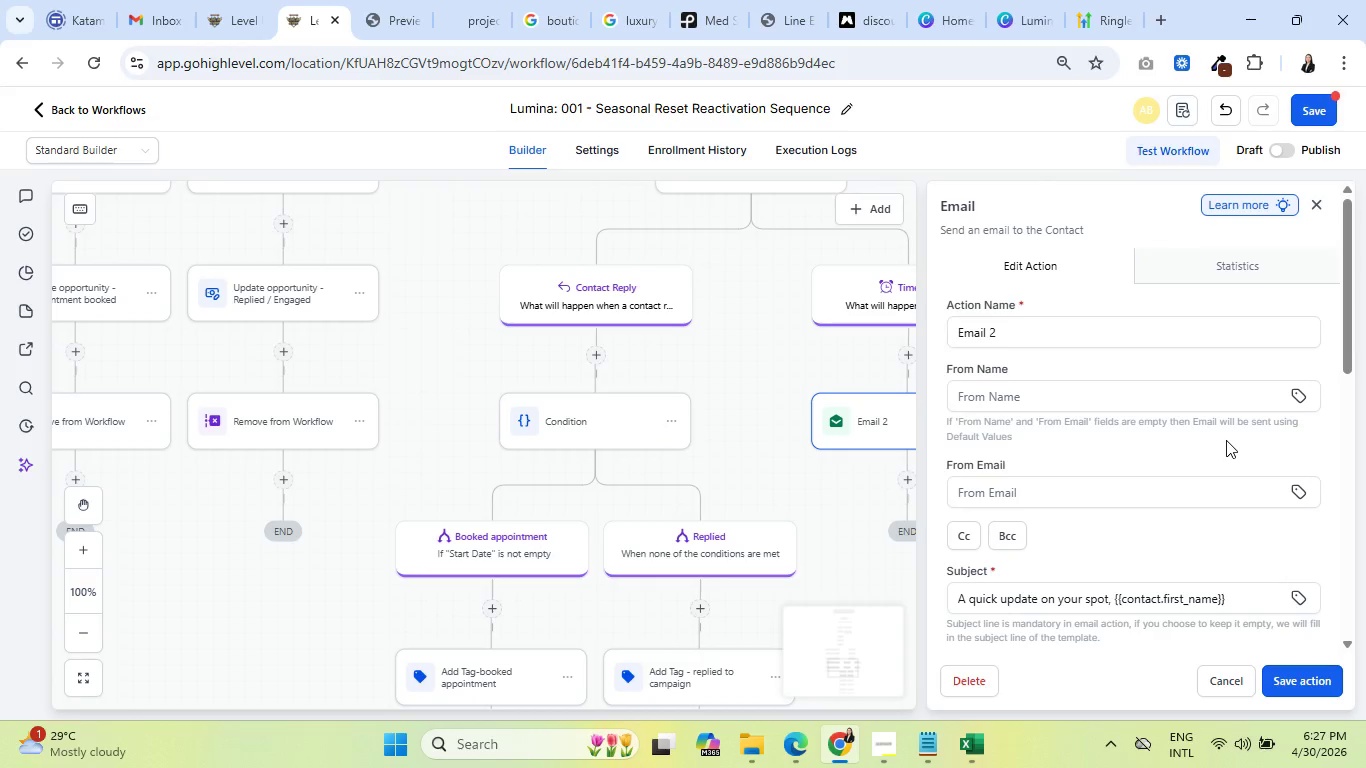 
scroll: coordinate [1054, 618], scroll_direction: down, amount: 13.0
 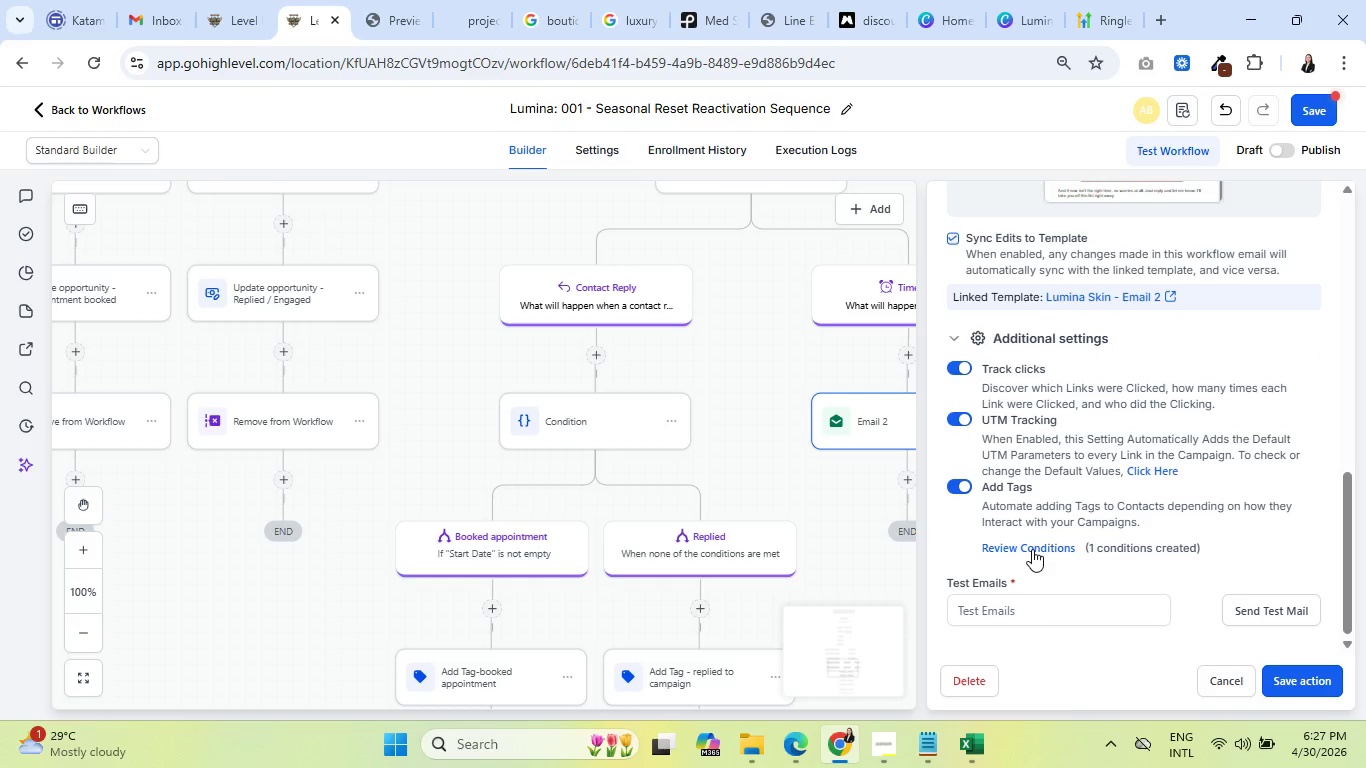 
left_click([1032, 549])
 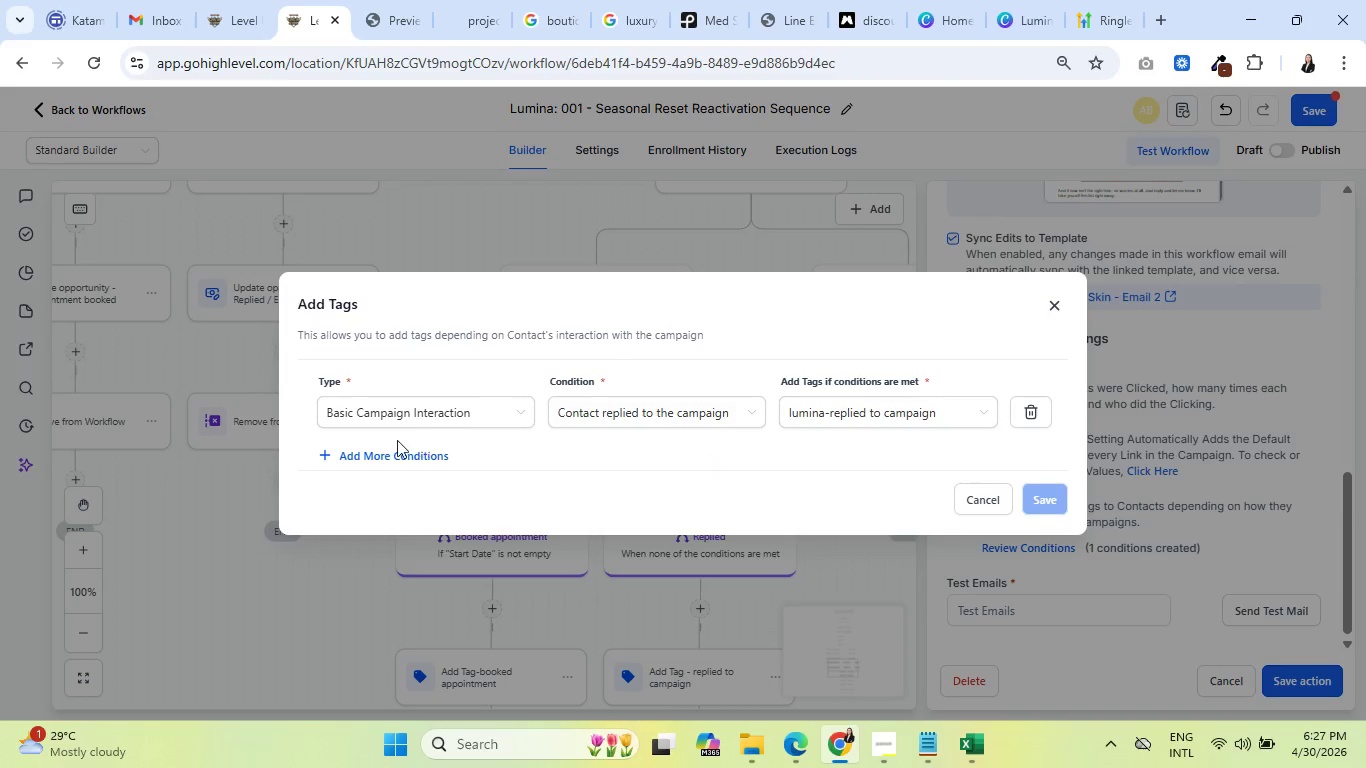 
left_click([404, 460])
 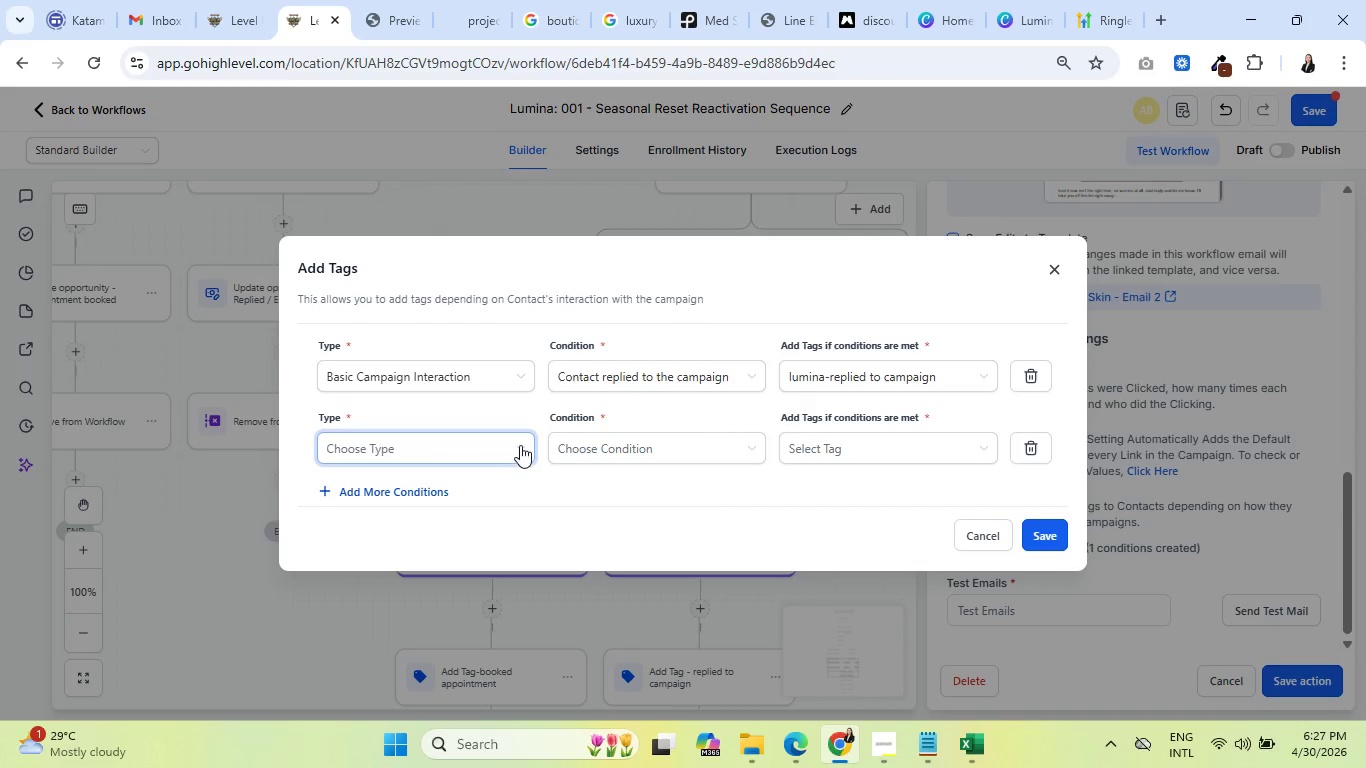 
left_click([520, 445])
 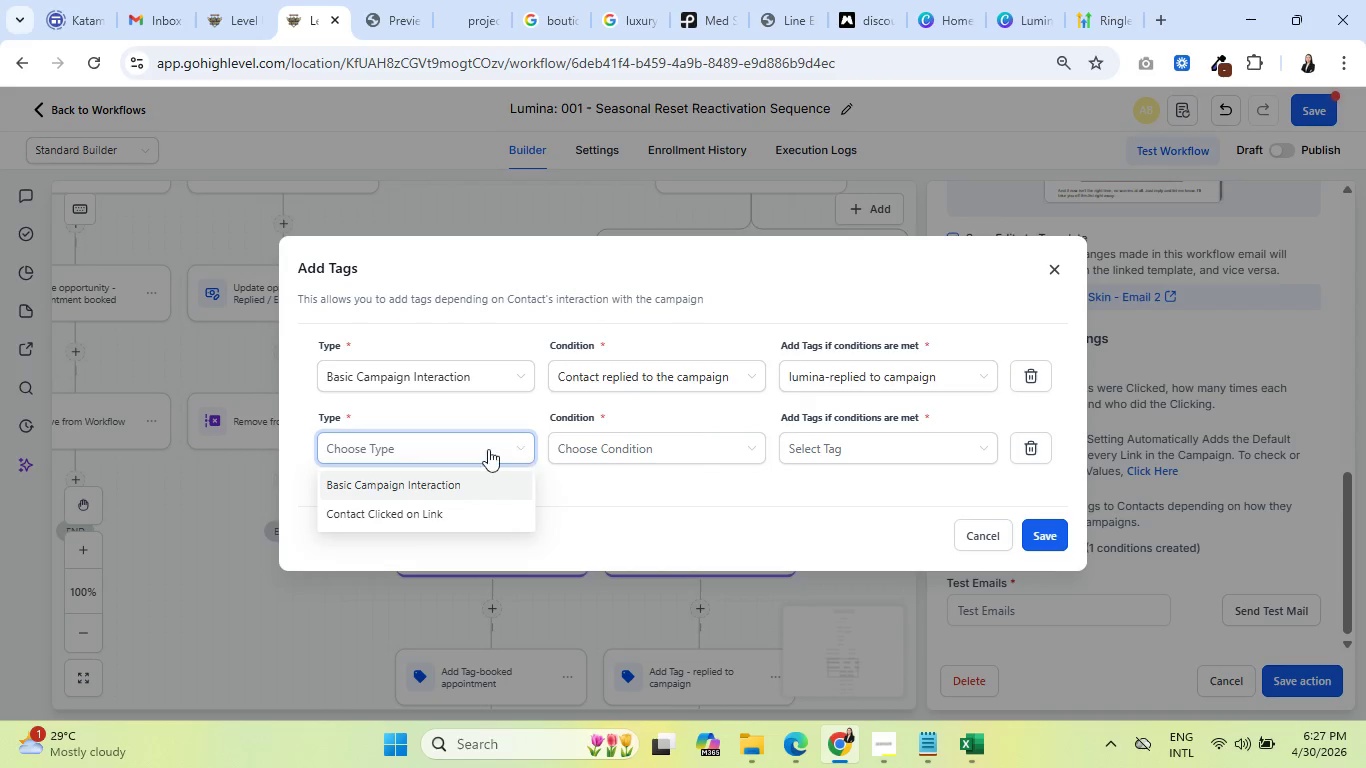 
left_click([473, 489])
 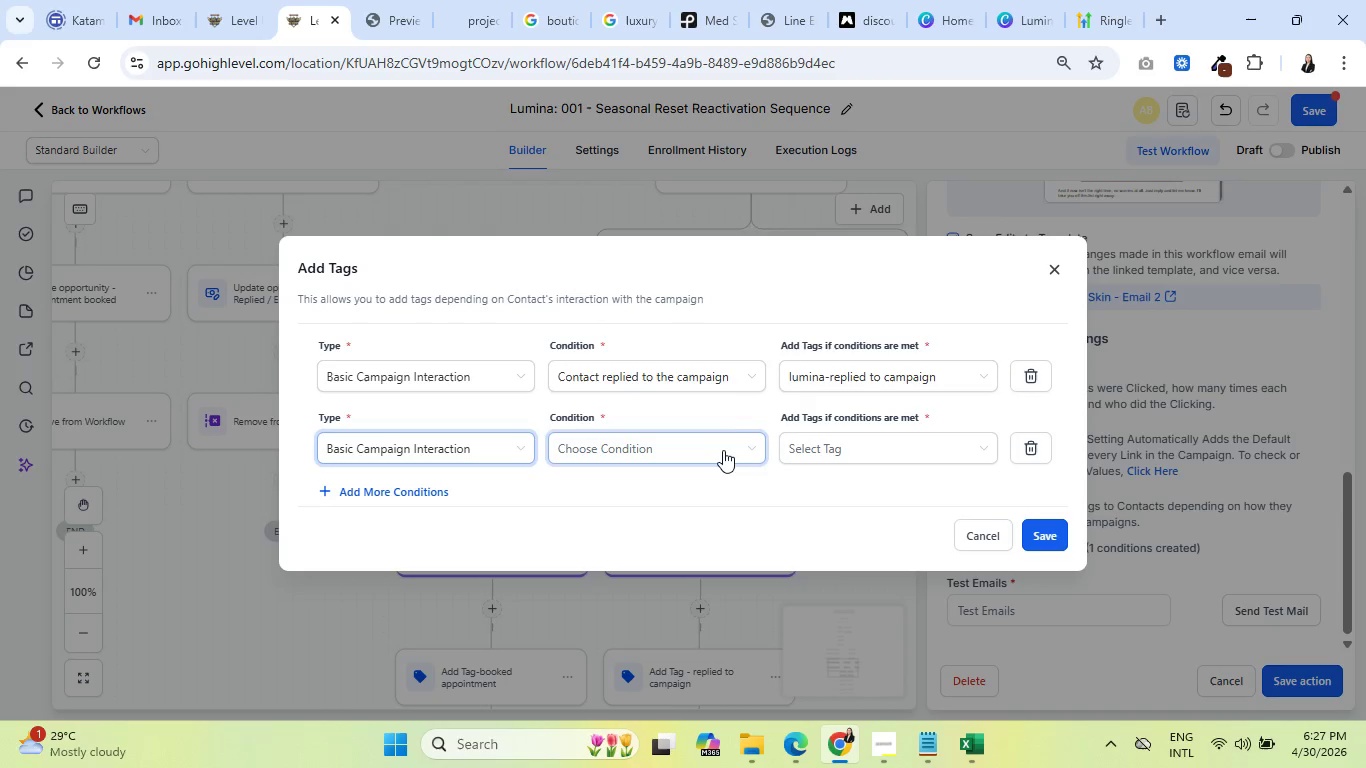 
left_click([723, 450])
 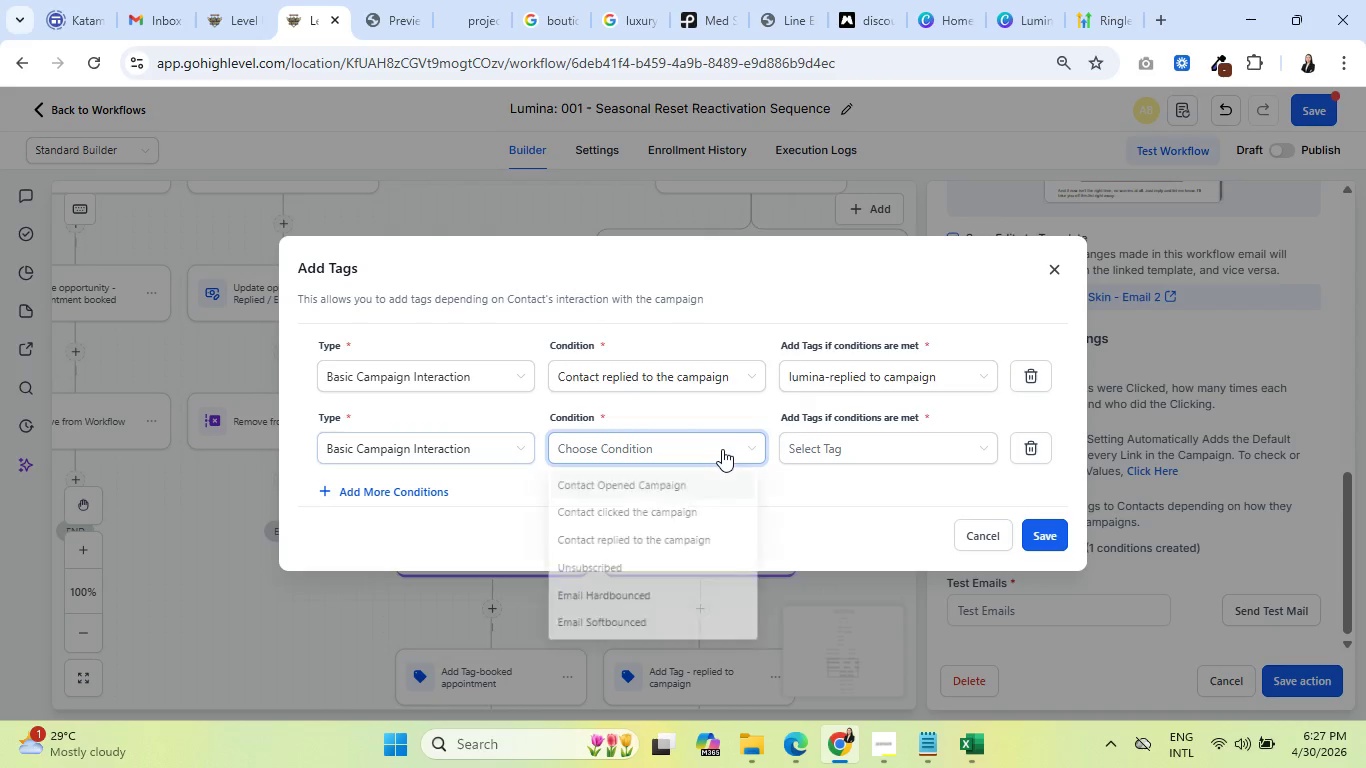 
mouse_move([703, 463])
 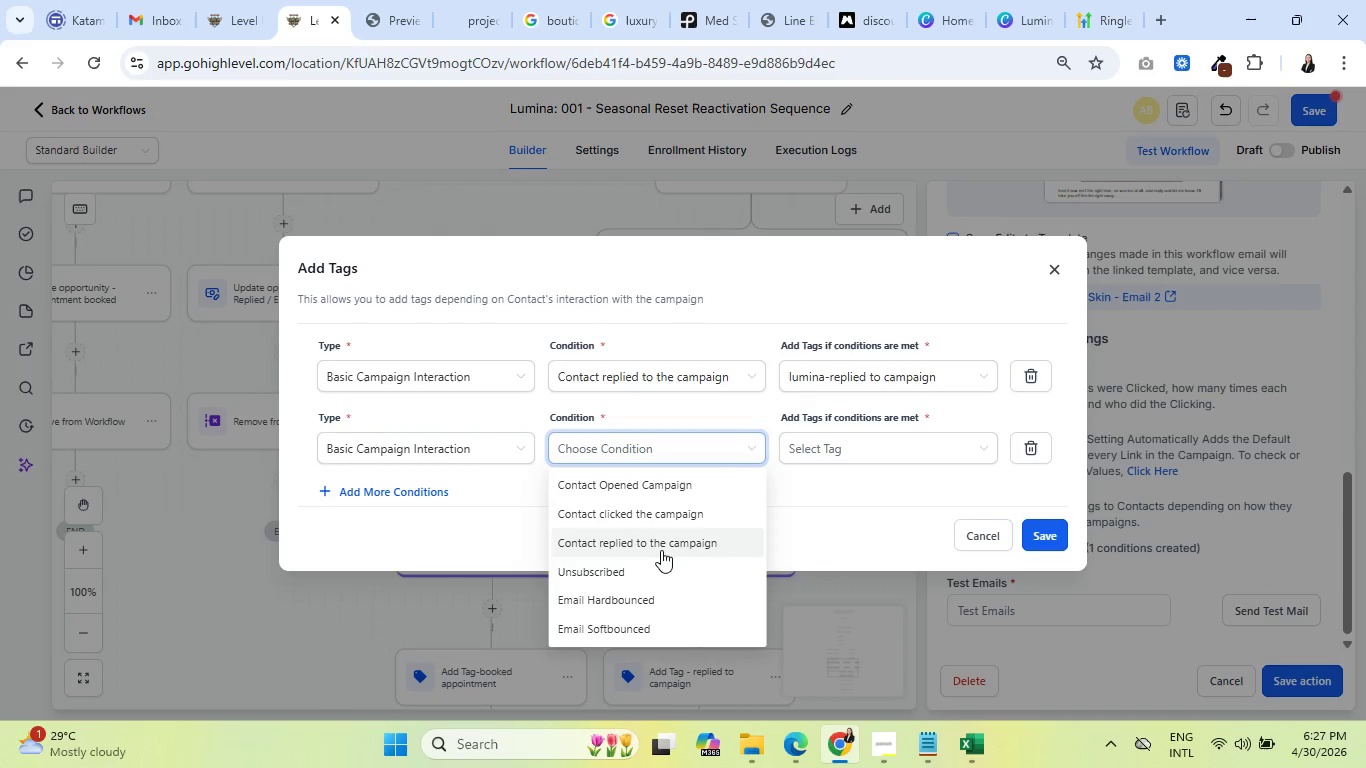 
left_click([662, 549])
 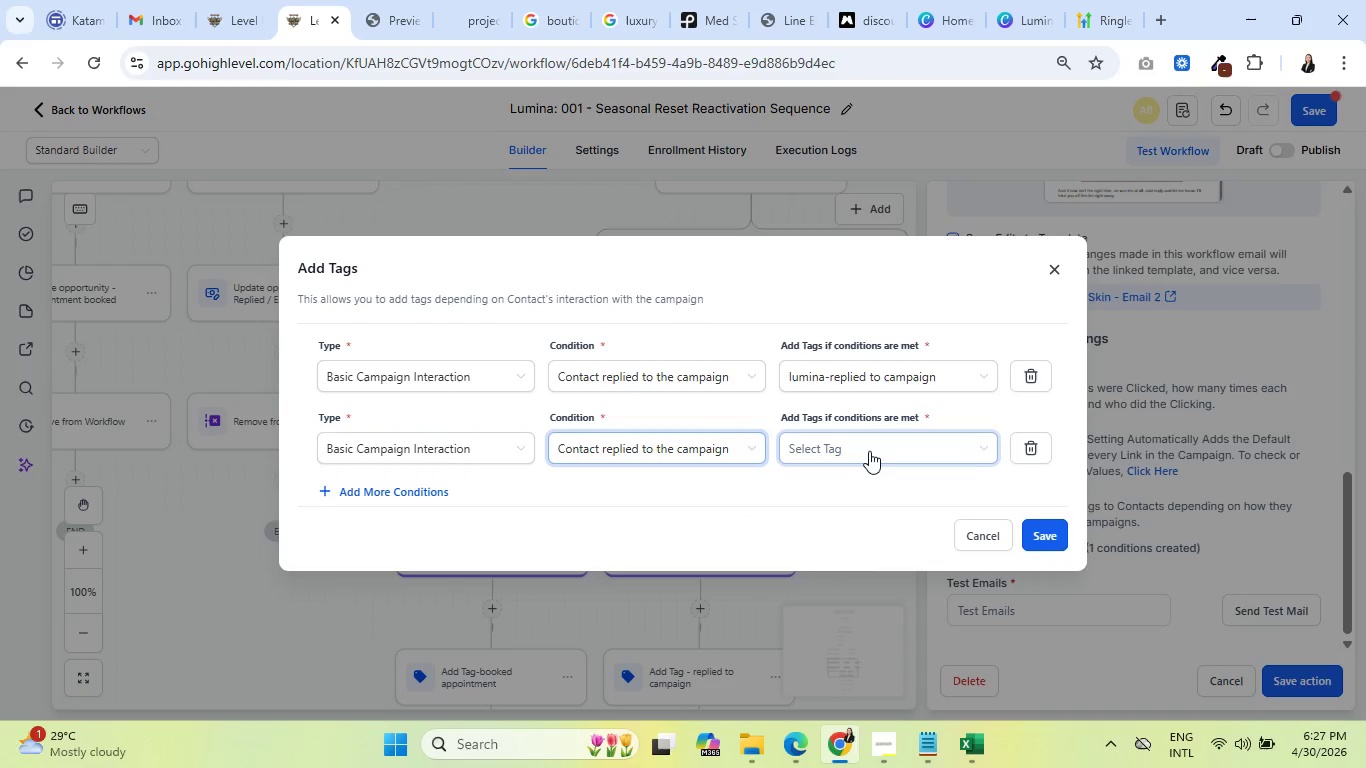 
left_click([869, 451])
 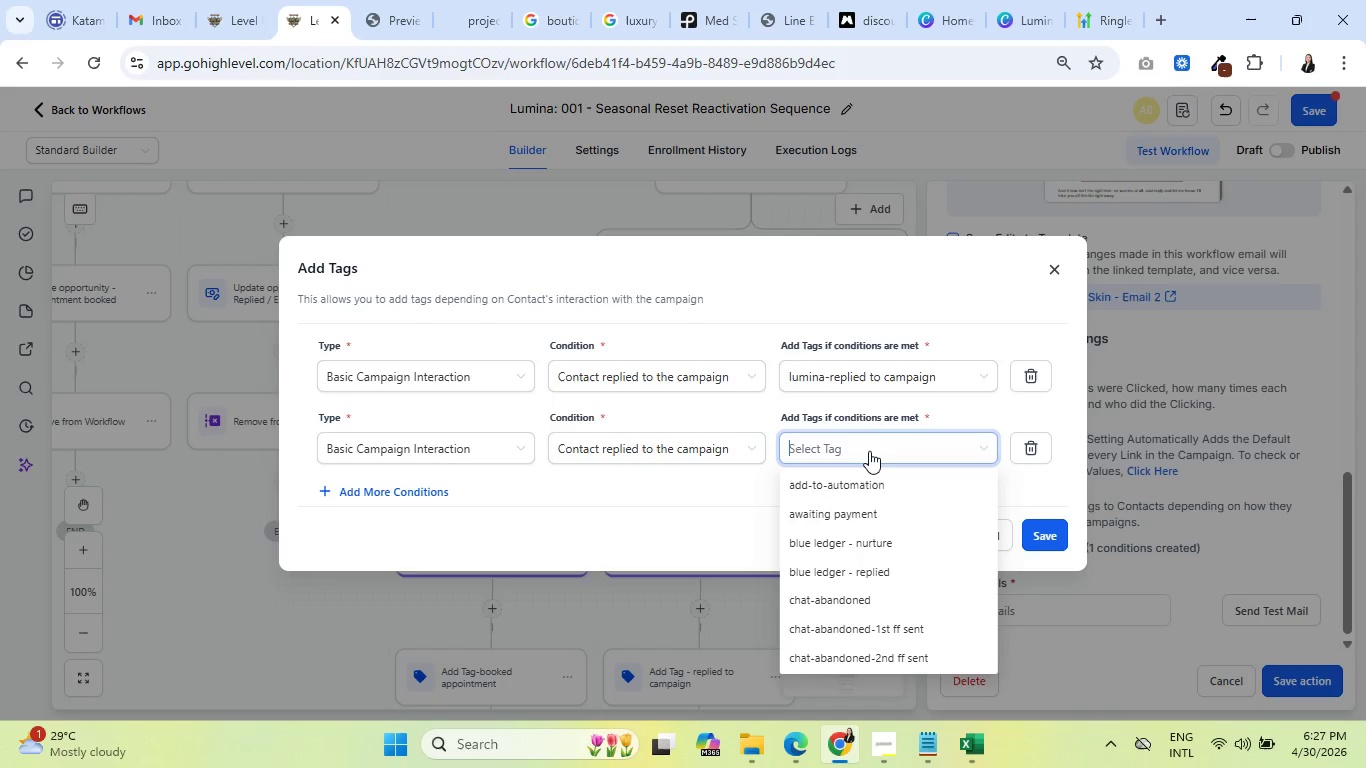 
type(lumina-)
 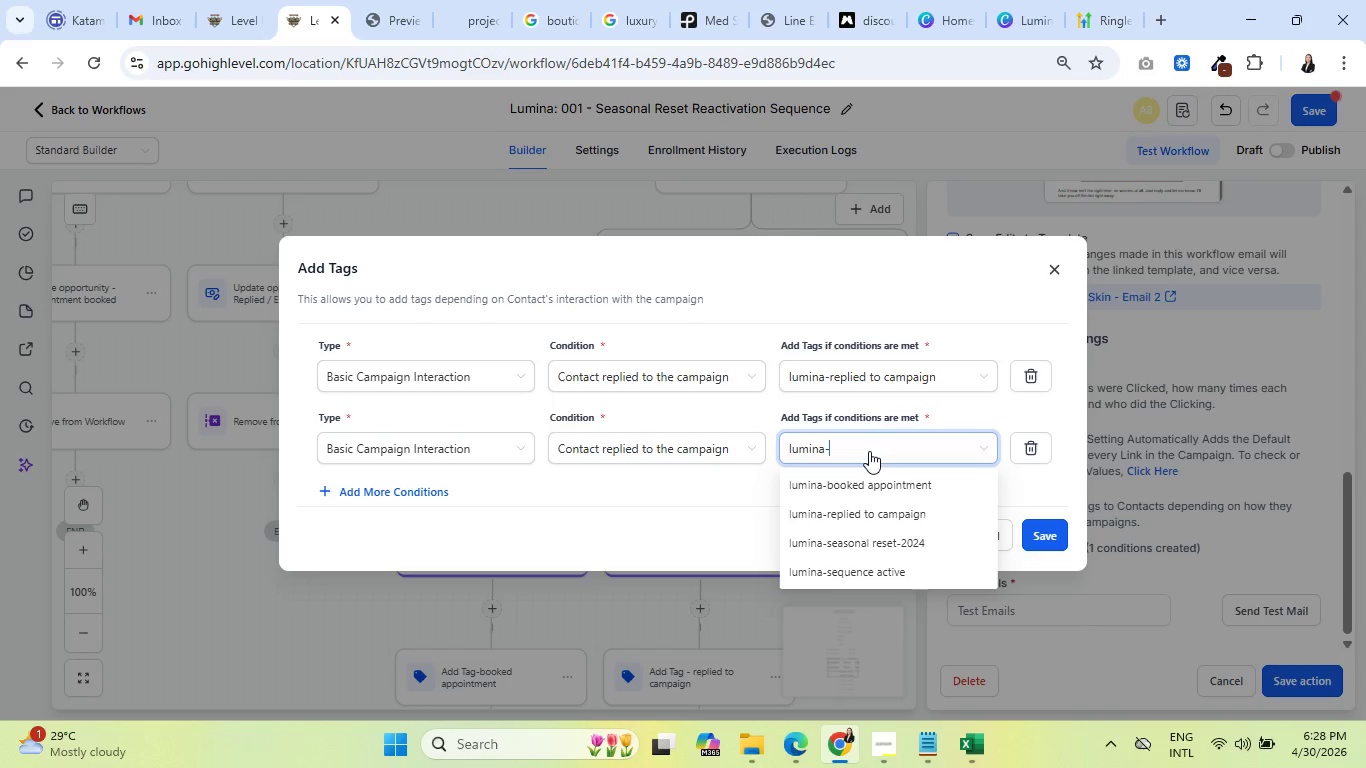 
wait(36.77)
 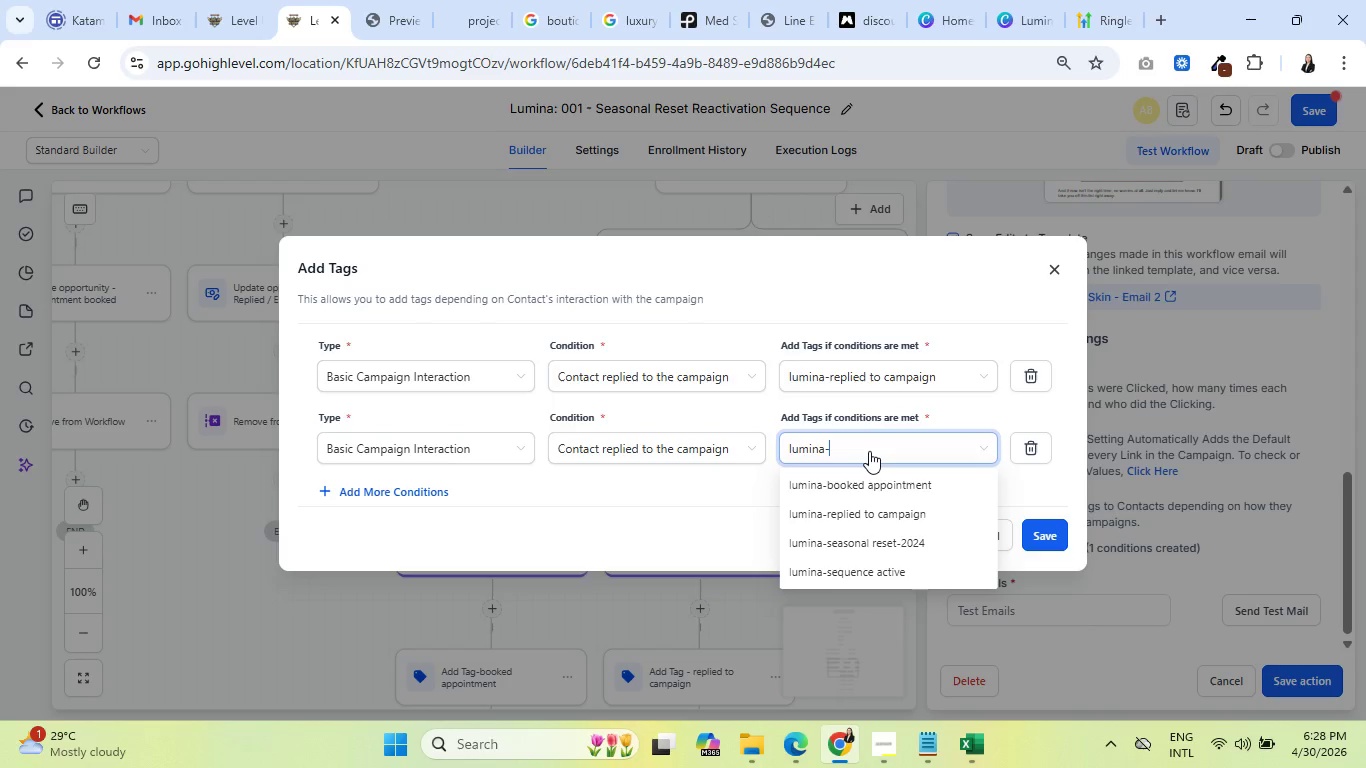 
left_click([727, 443])
 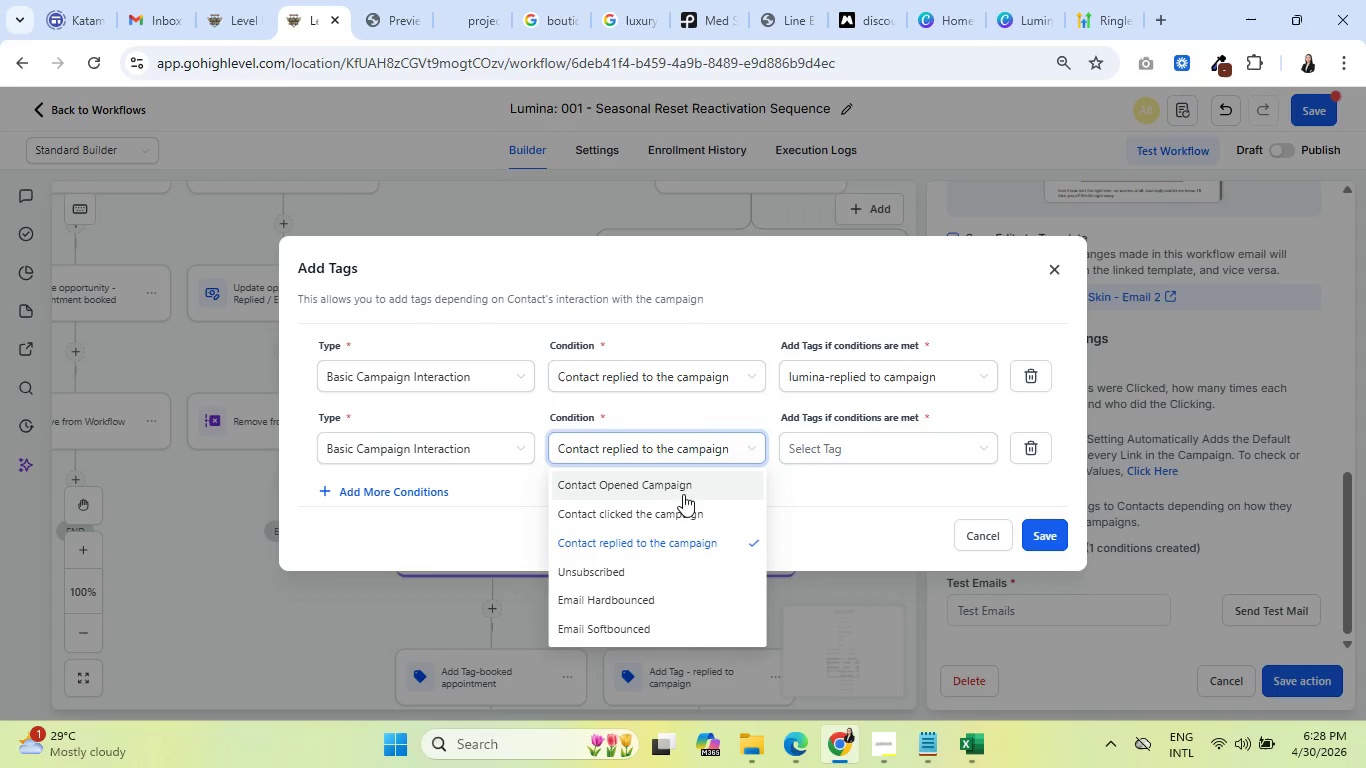 
left_click([677, 490])
 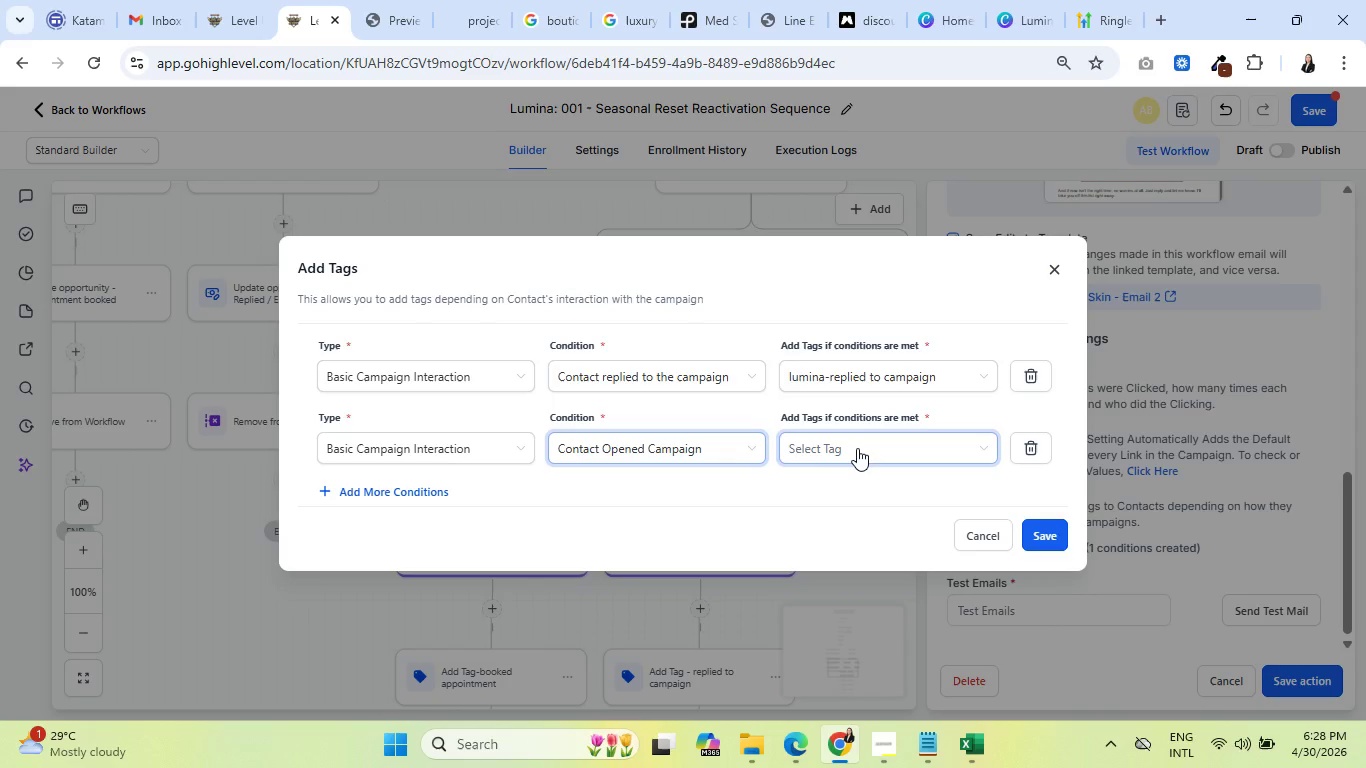 
left_click([857, 448])
 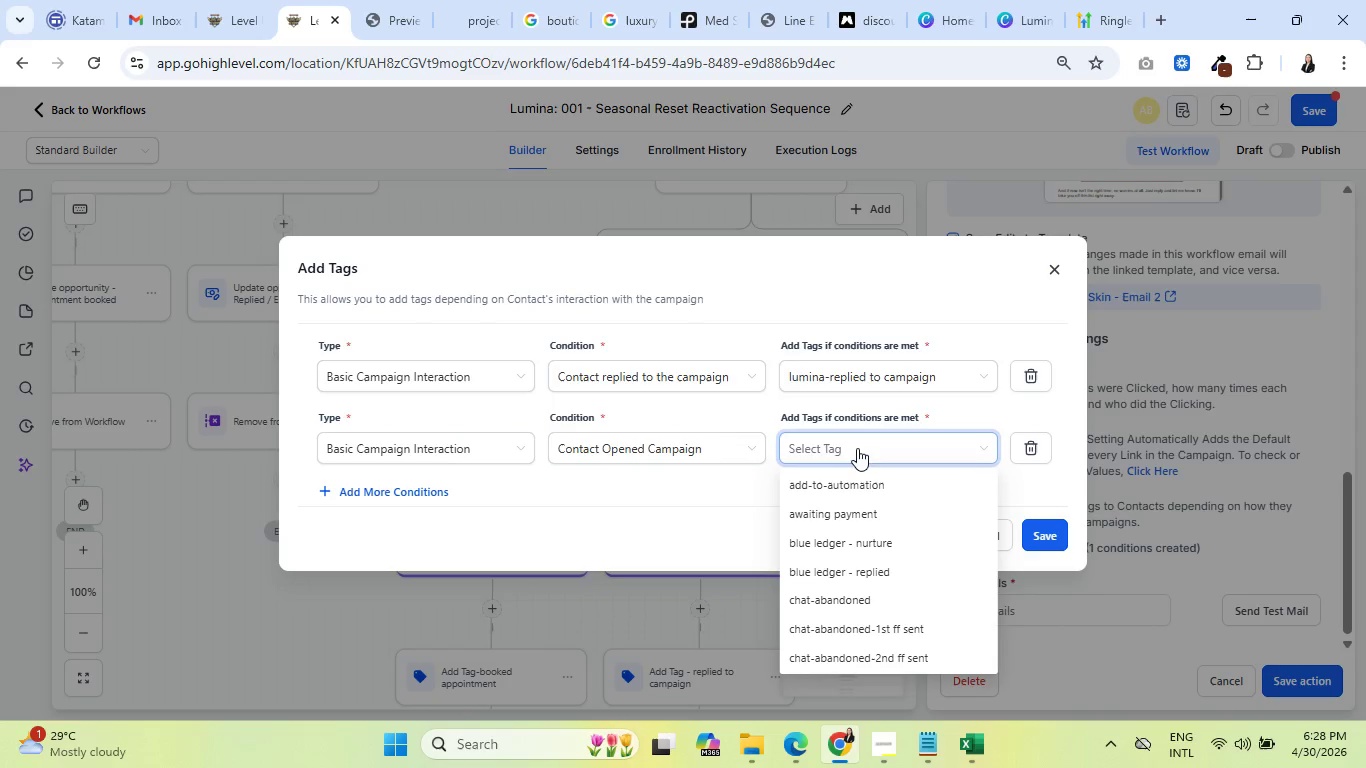 
type(lumina-opened email)
 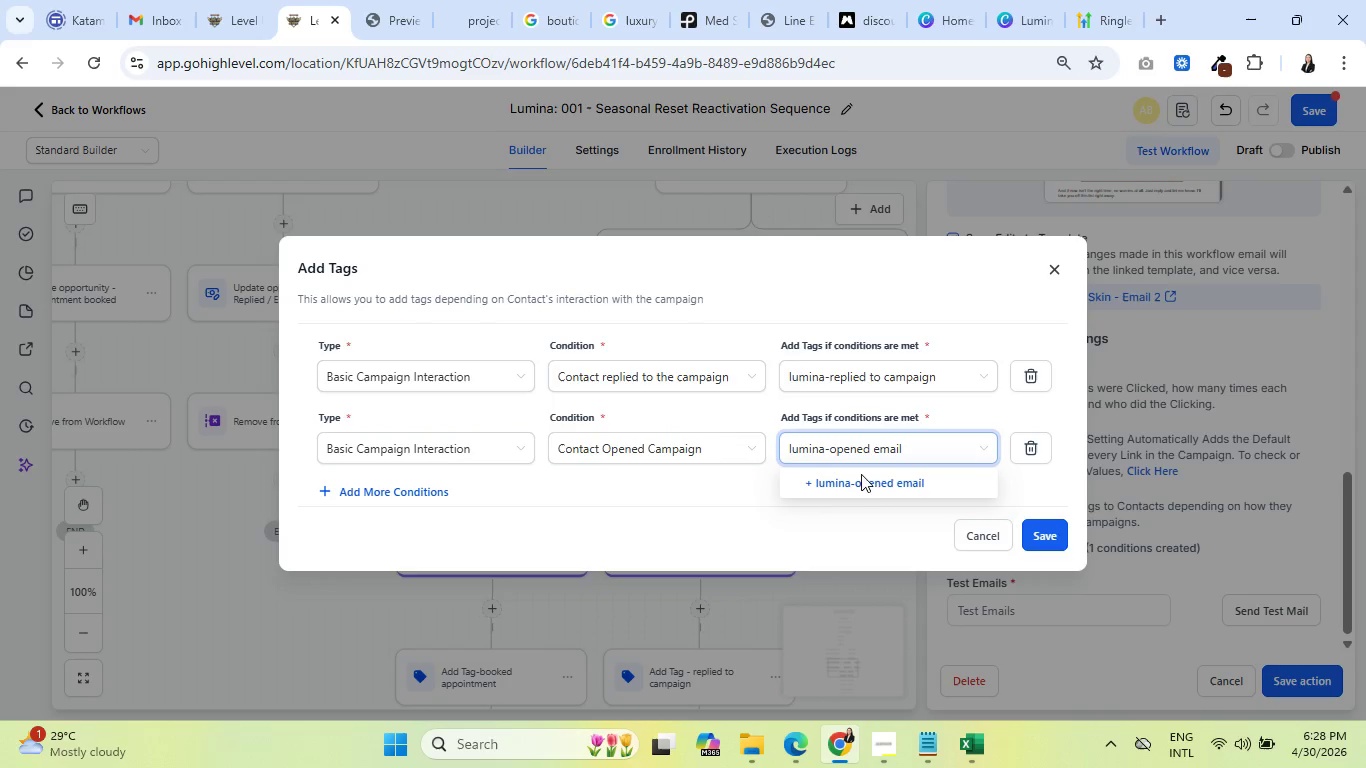 
left_click([867, 482])
 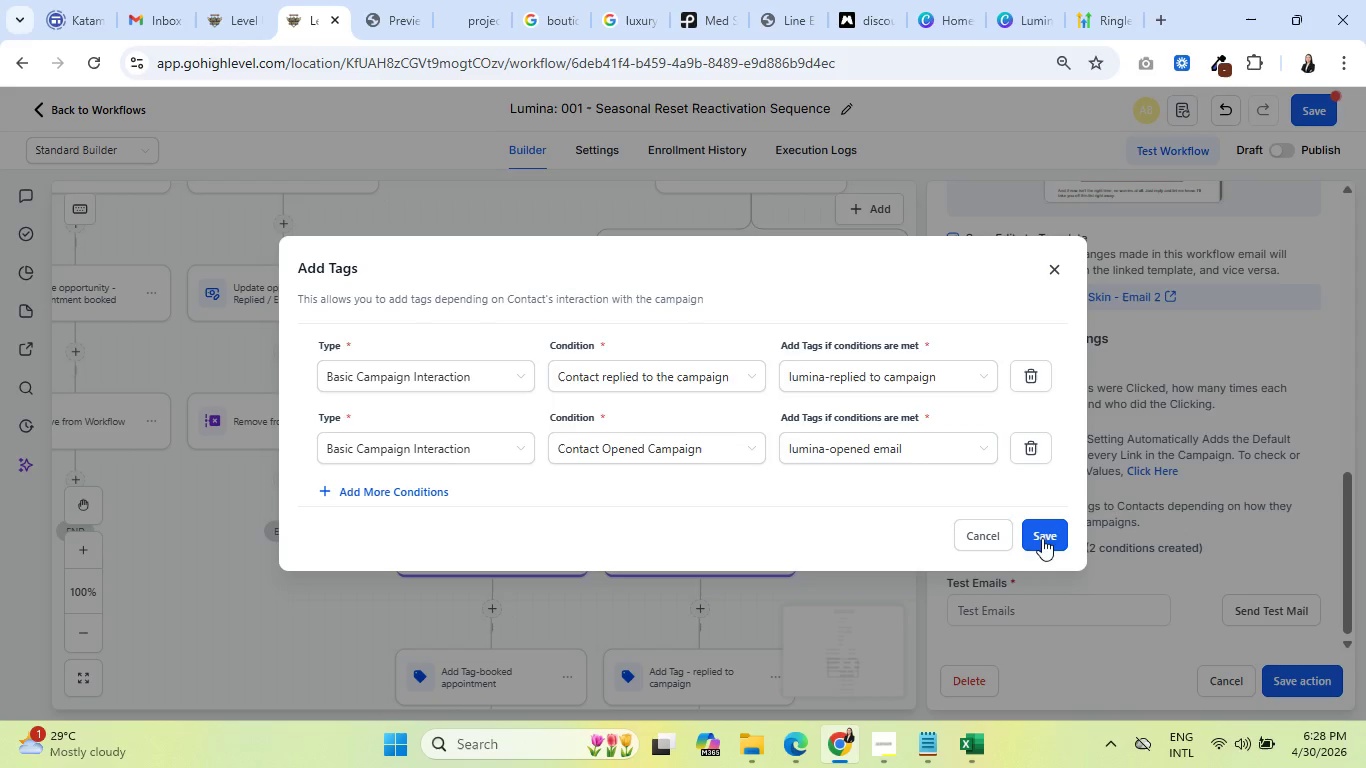 
left_click([1045, 537])
 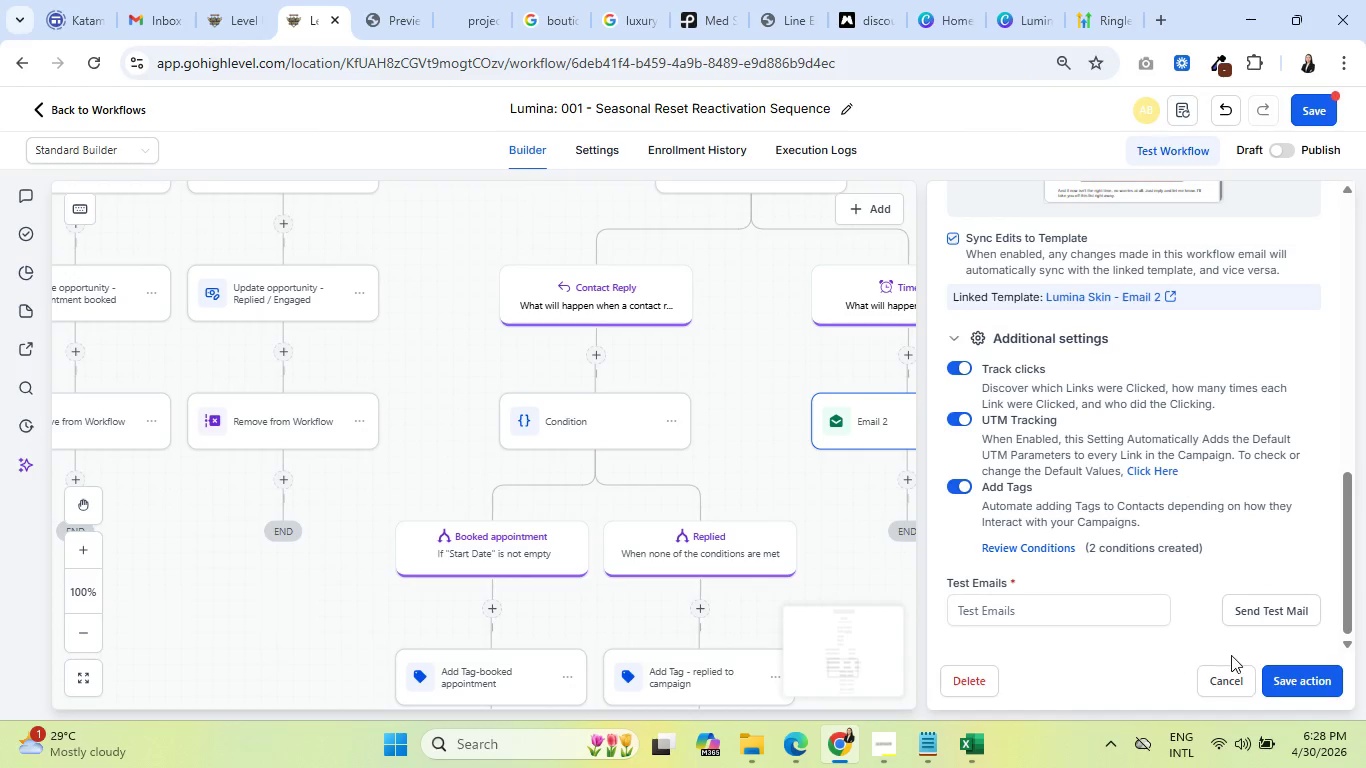 
left_click([1291, 679])
 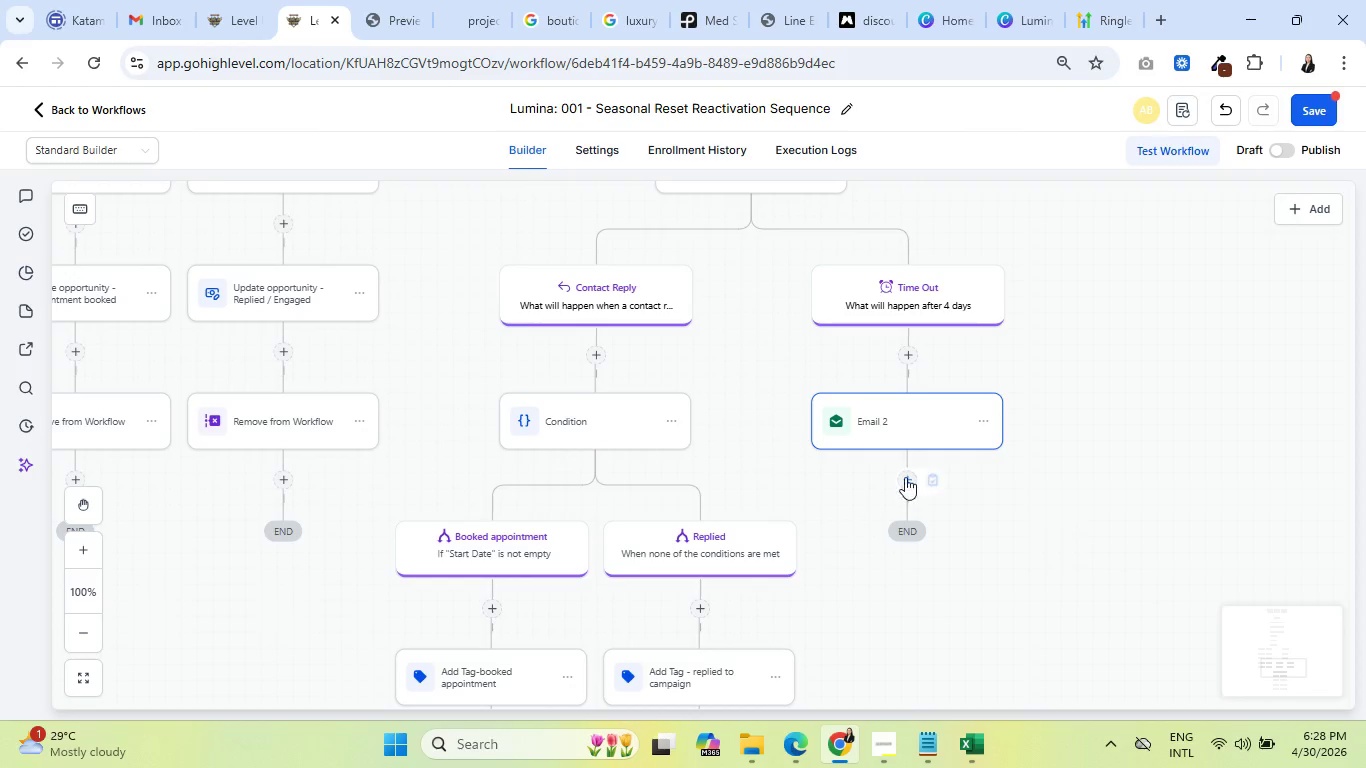 
left_click([901, 475])
 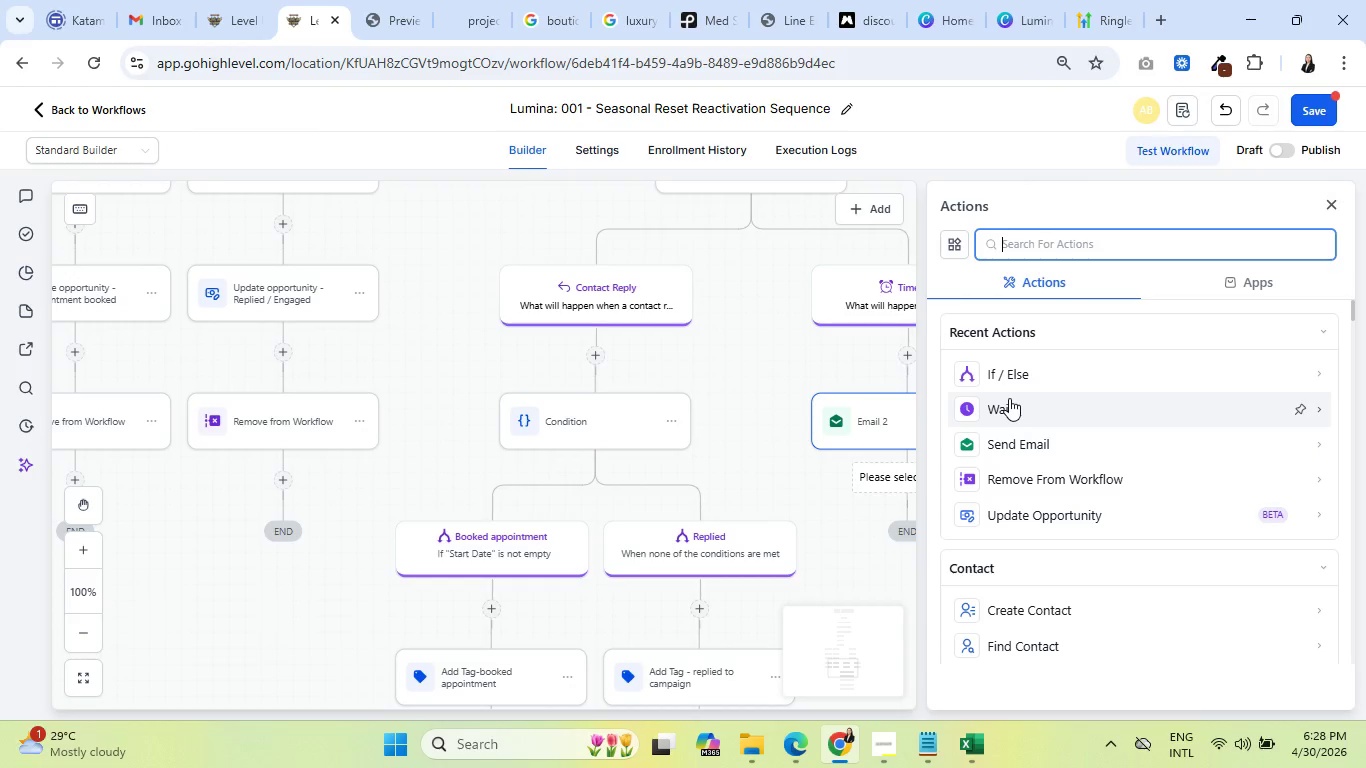 
wait(8.61)
 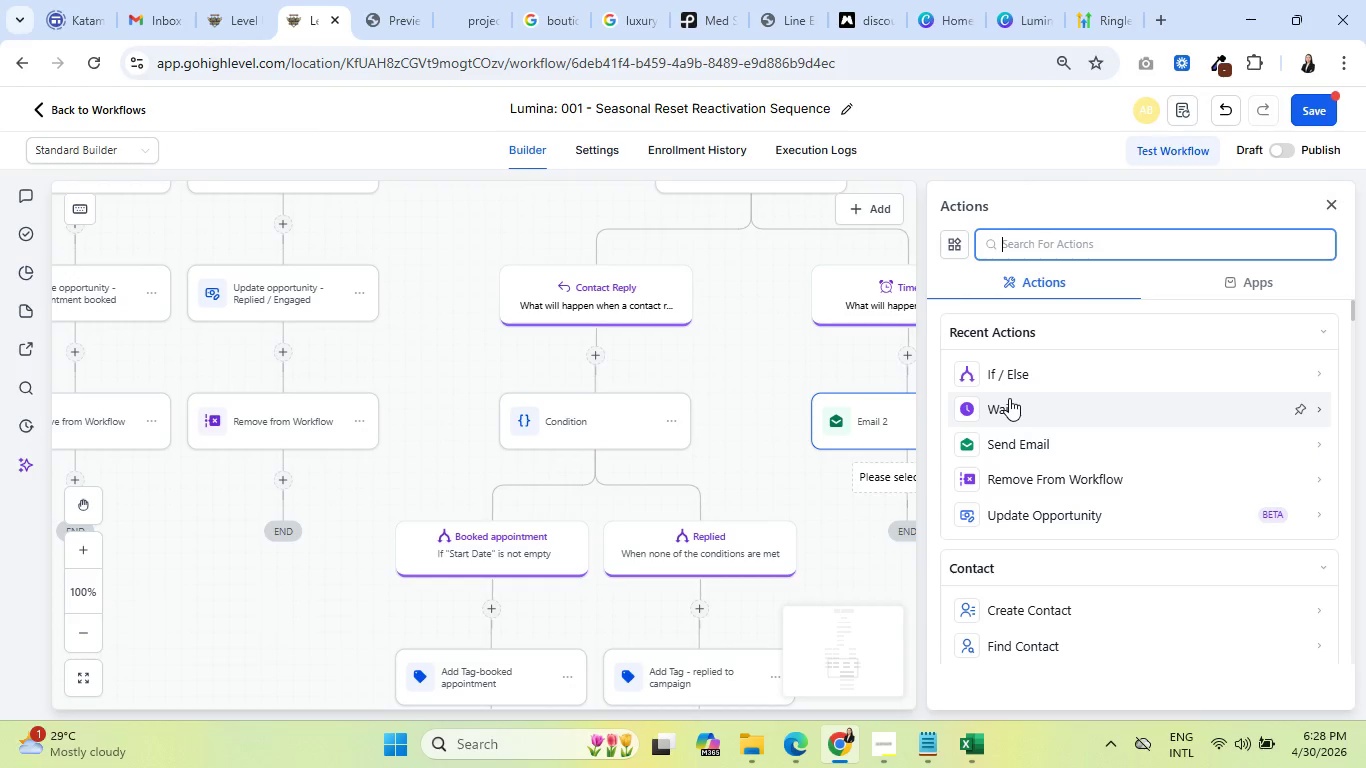 
left_click([1009, 398])
 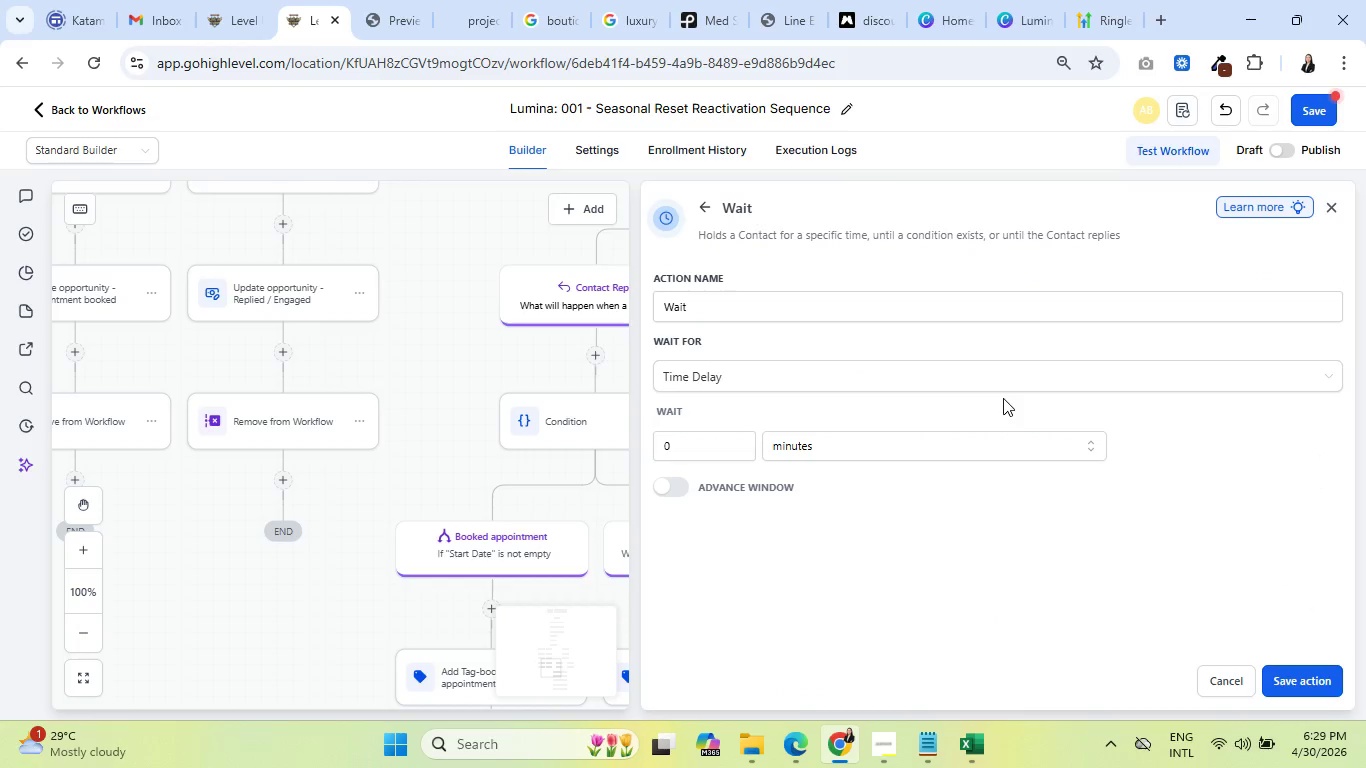 
wait(6.02)
 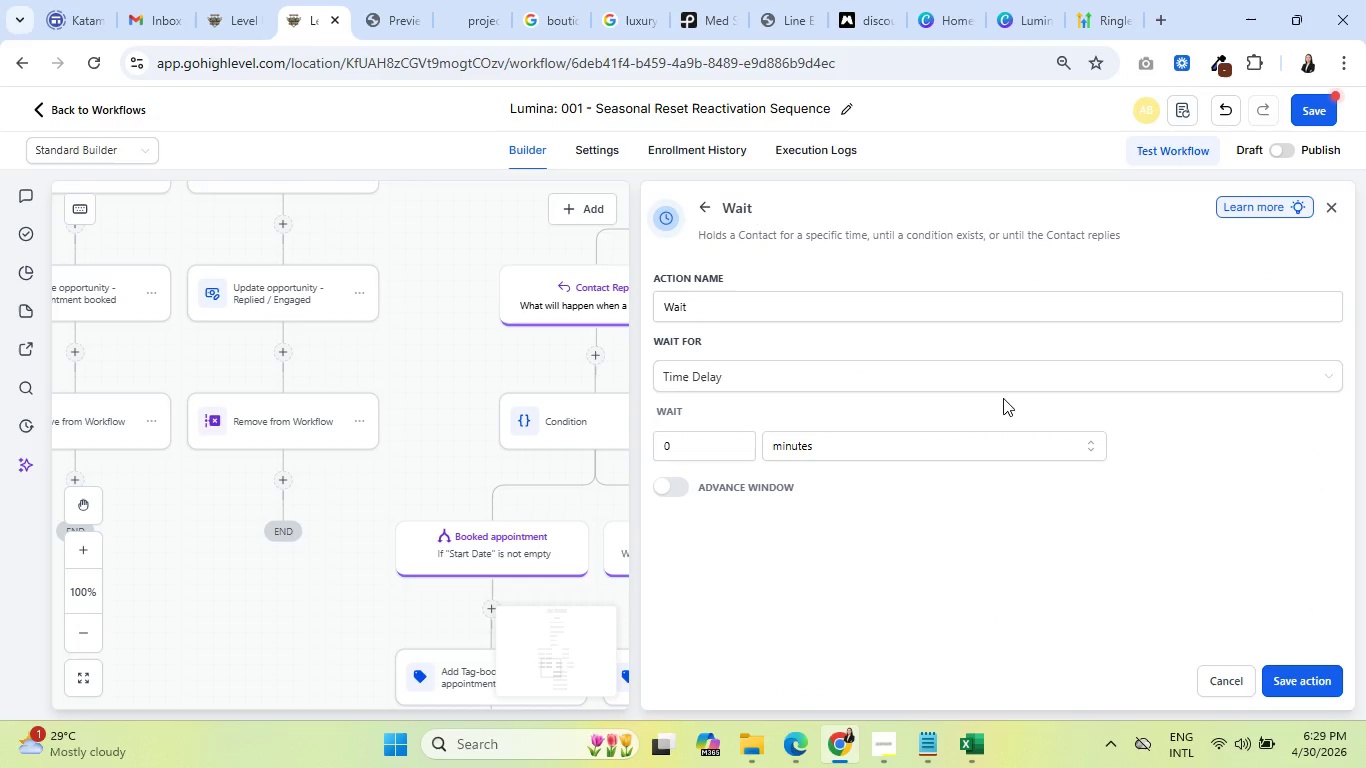 
left_click([807, 309])
 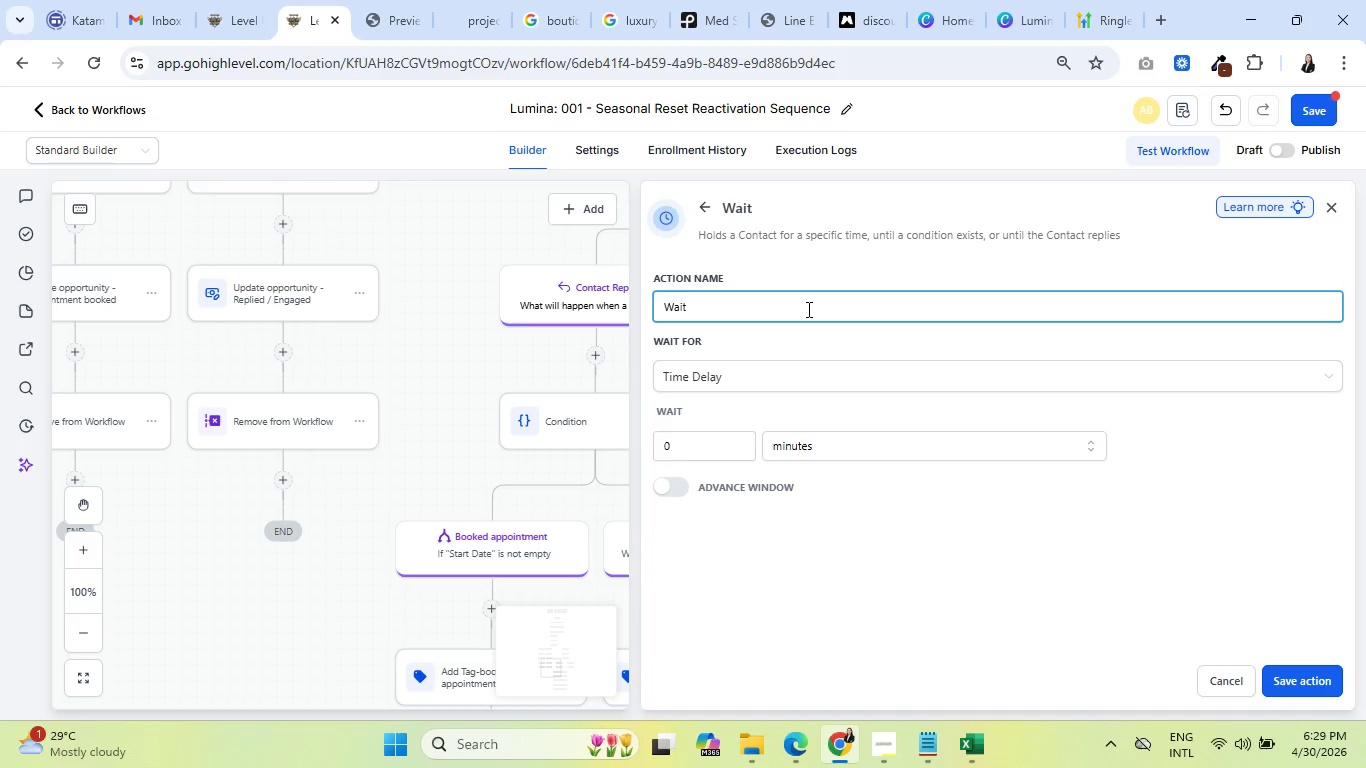 
wait(6.77)
 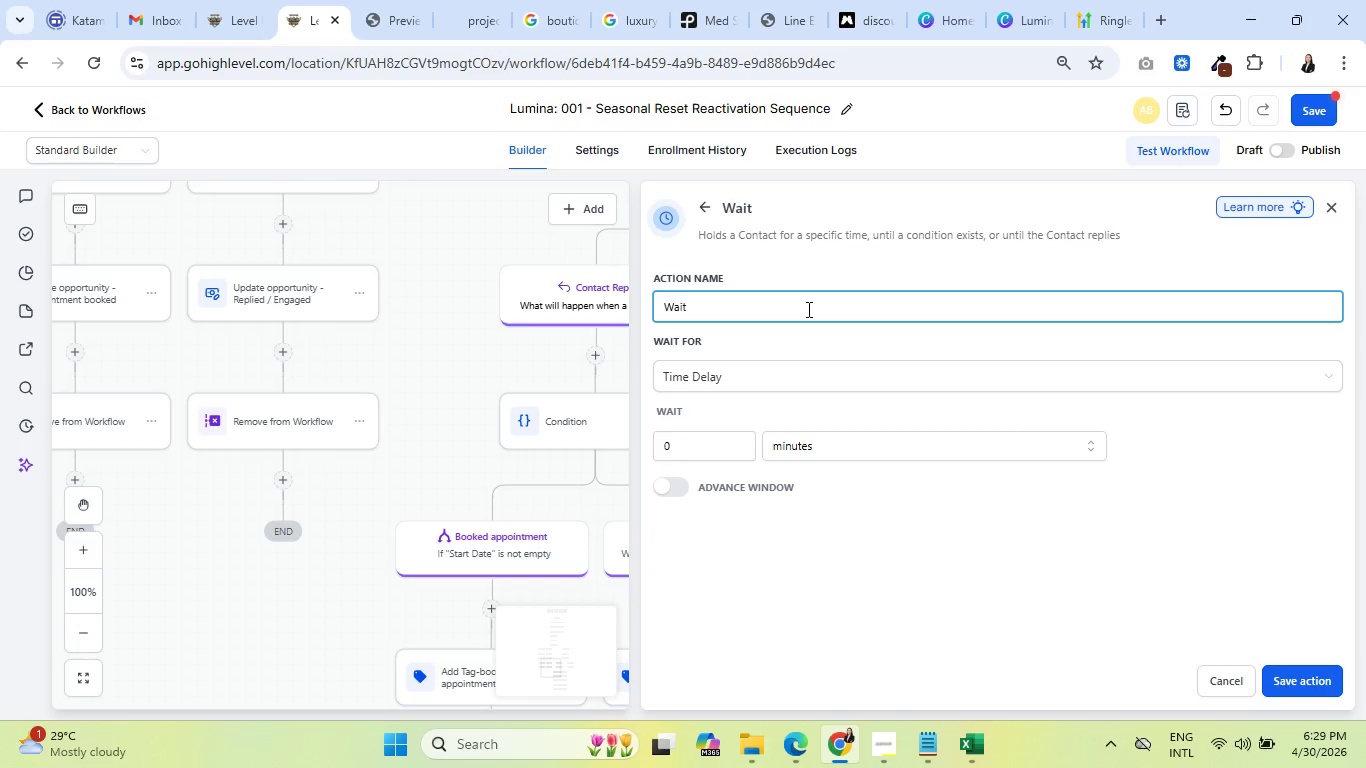 
type( - 5 days)
 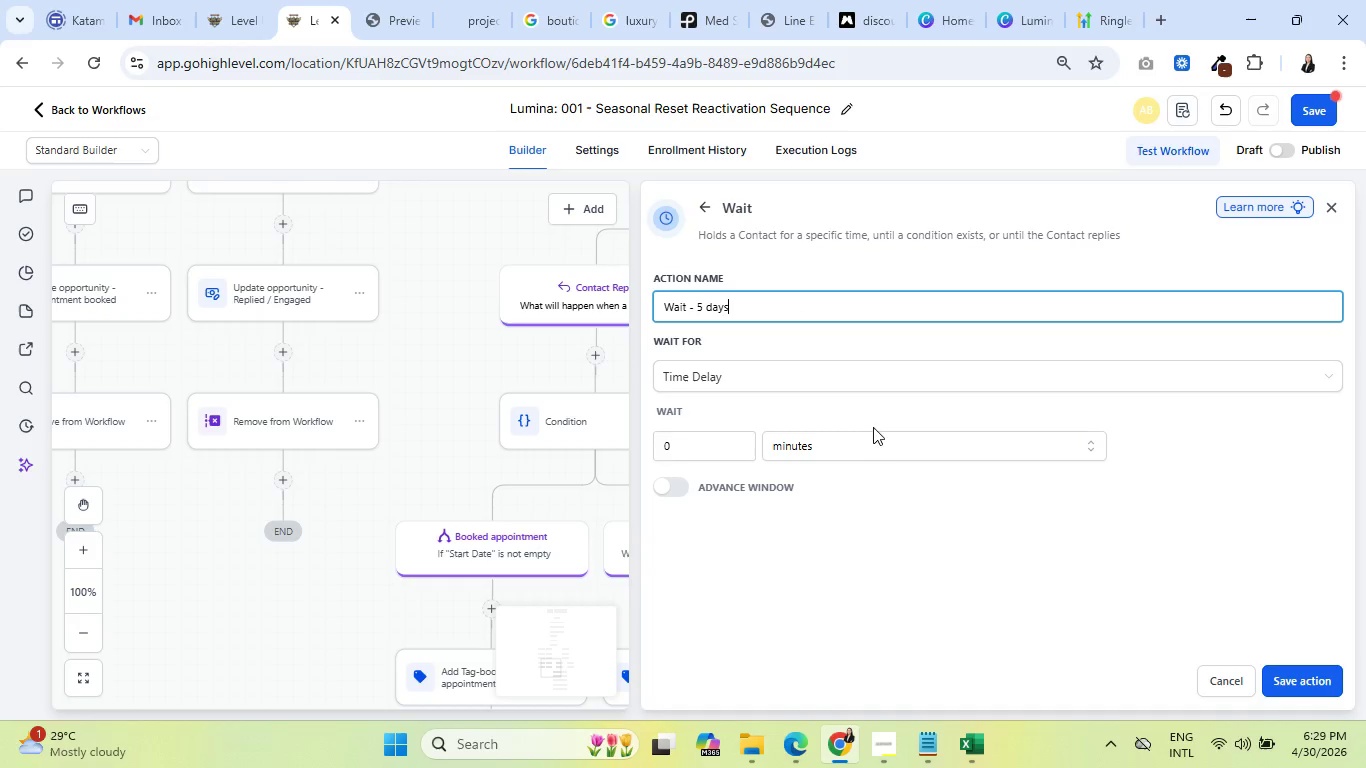 
left_click([886, 446])
 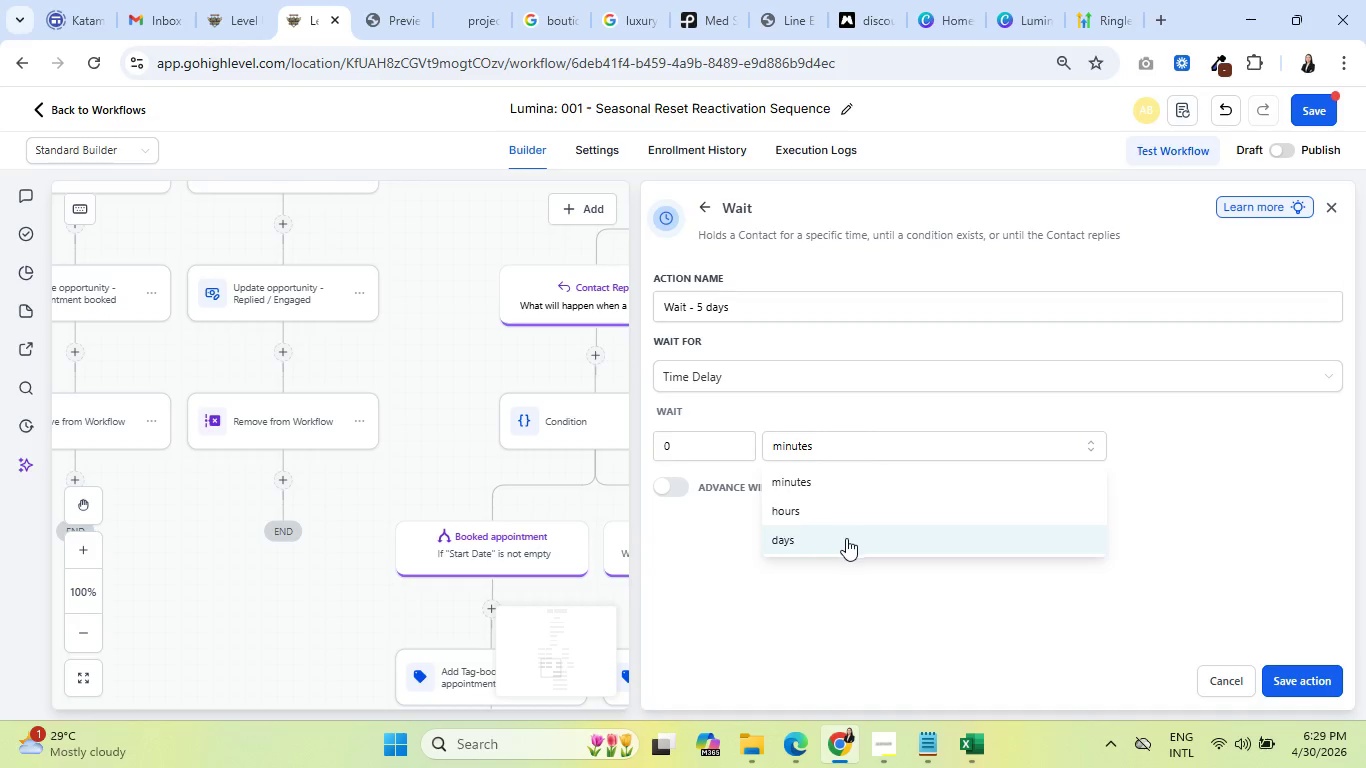 
left_click([846, 538])
 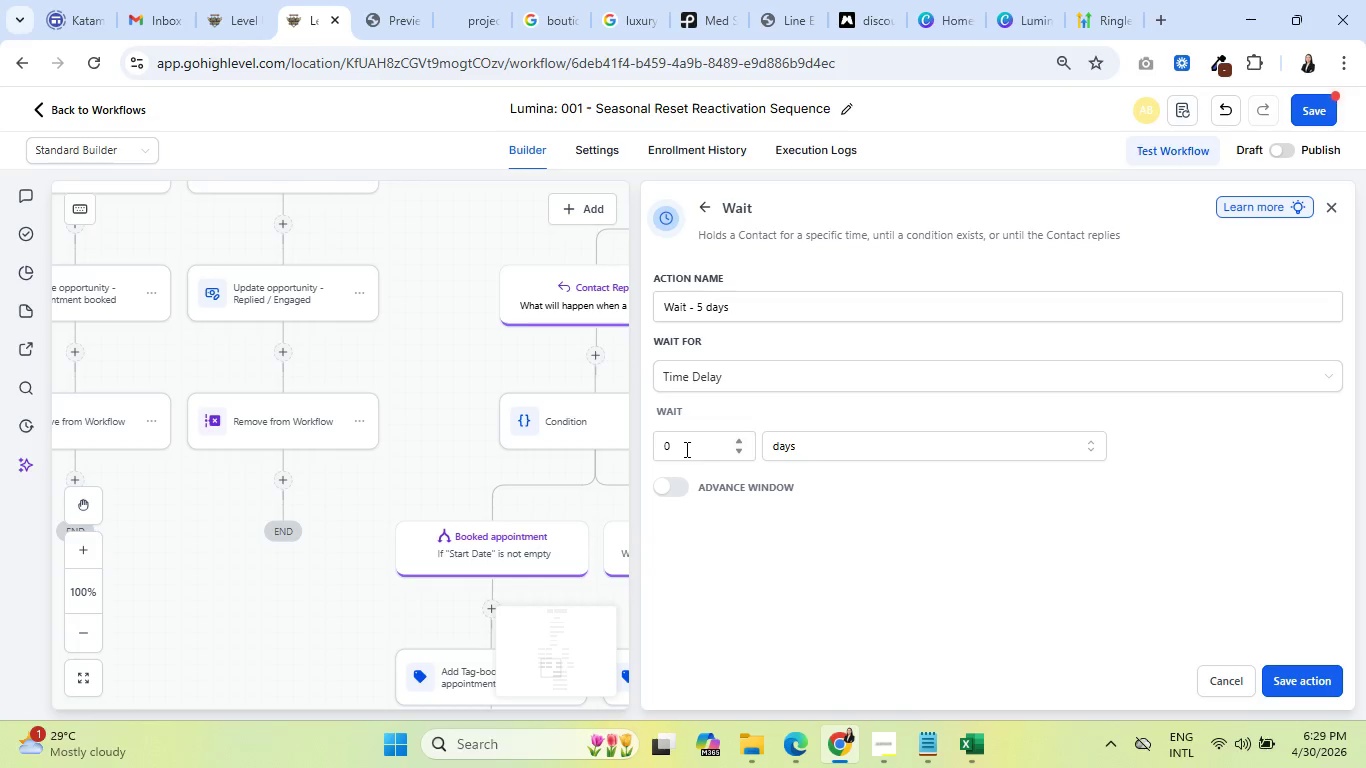 
left_click_drag(start_coordinate=[685, 449], to_coordinate=[657, 447])
 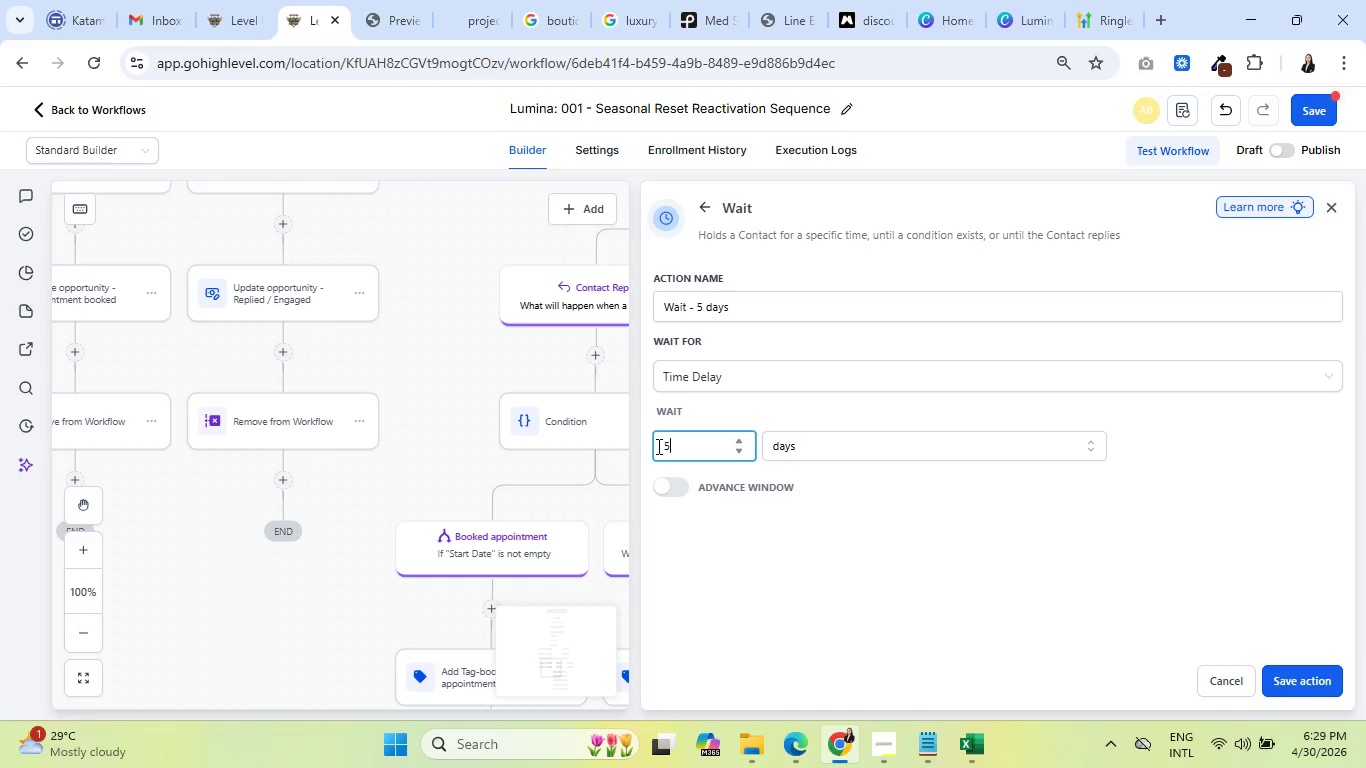 
key(5)
 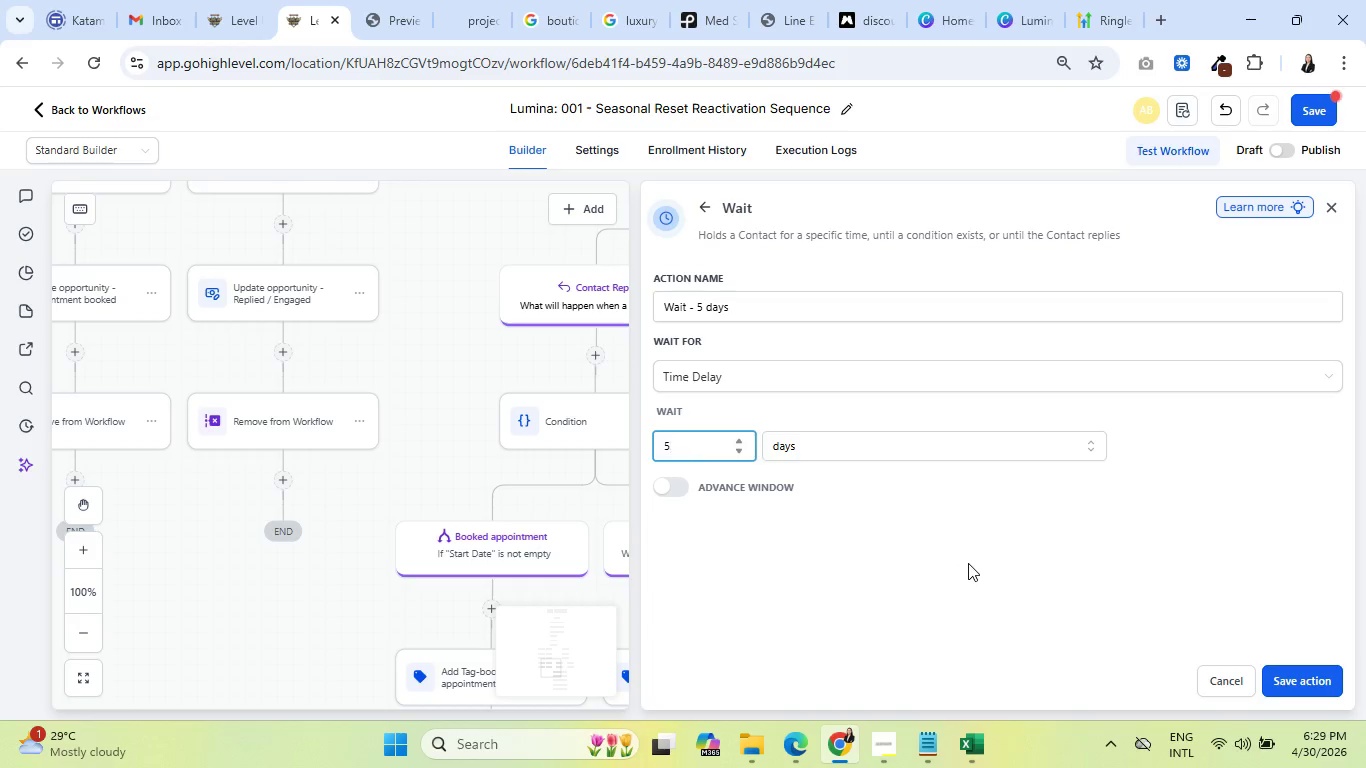 
left_click([968, 563])
 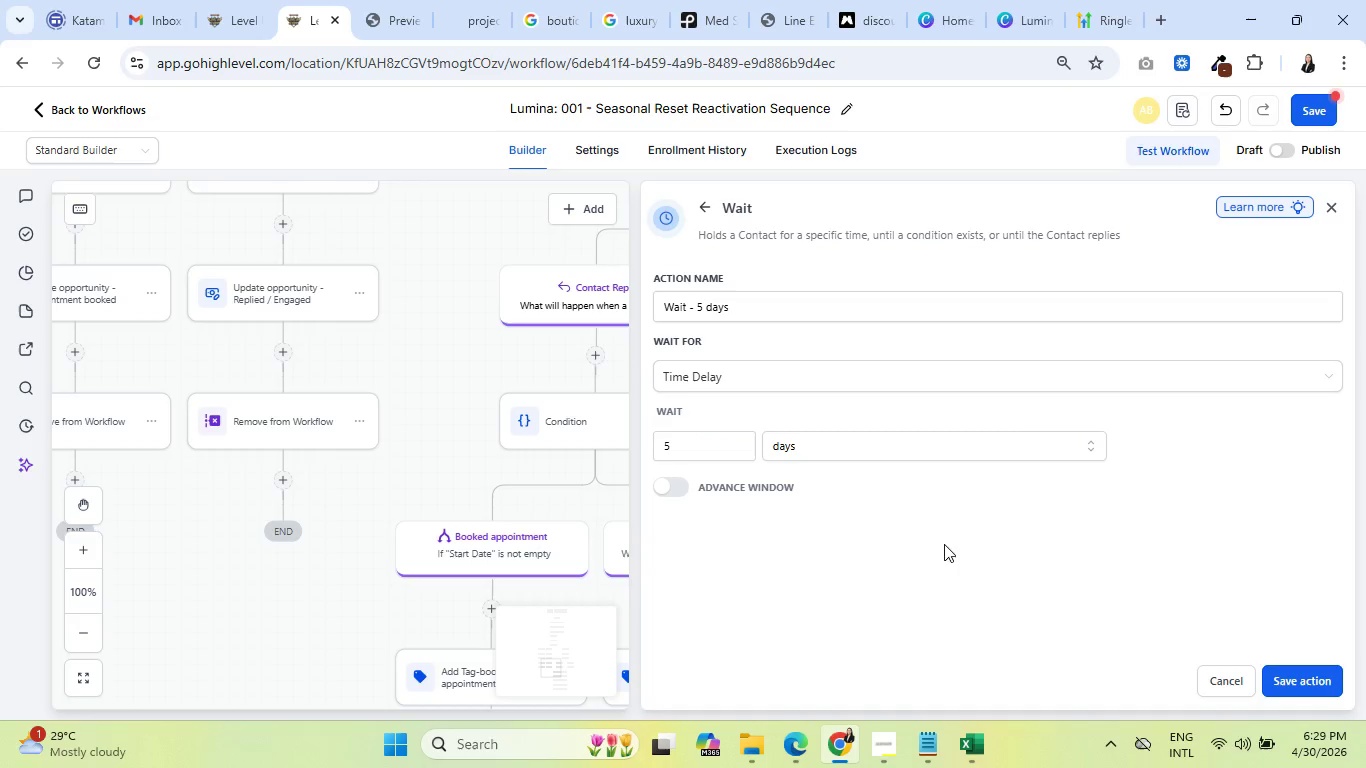 
left_click([794, 376])
 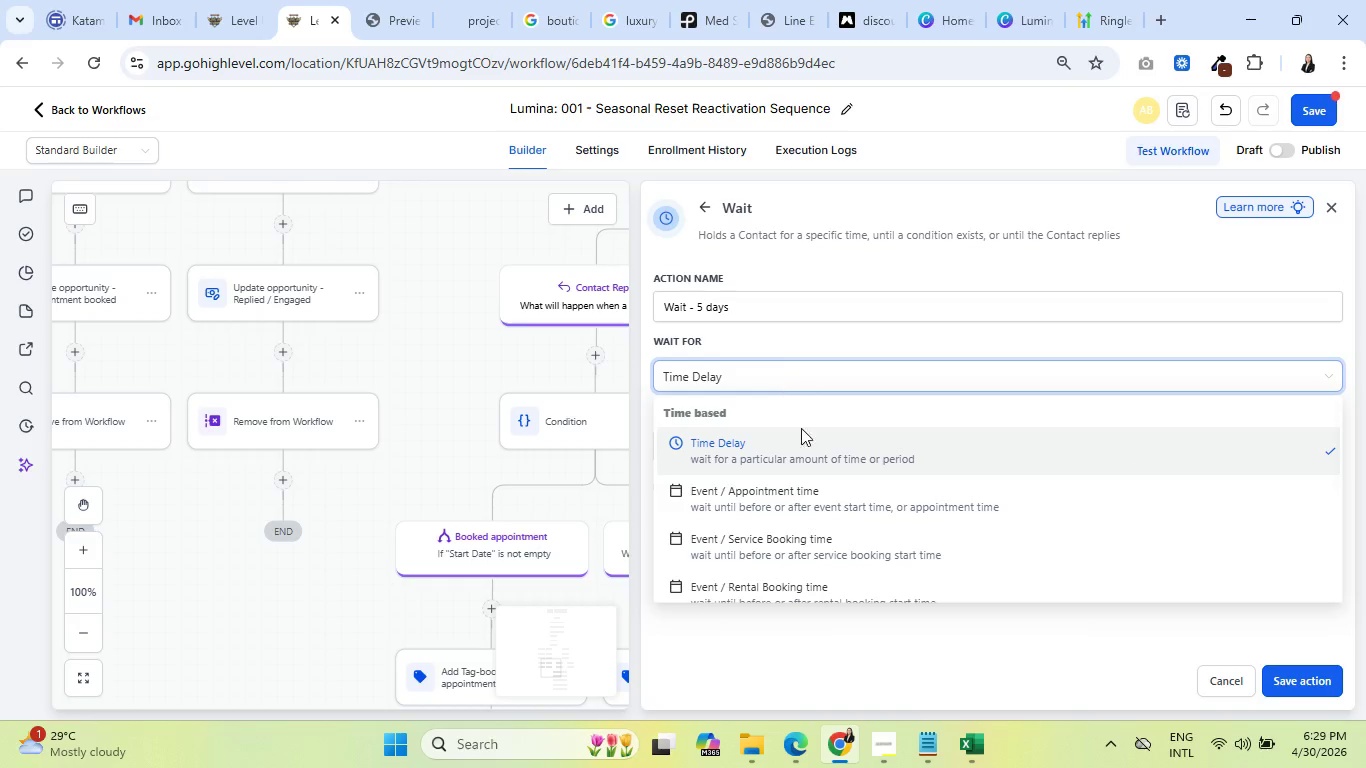 
scroll: coordinate [773, 507], scroll_direction: down, amount: 4.0
 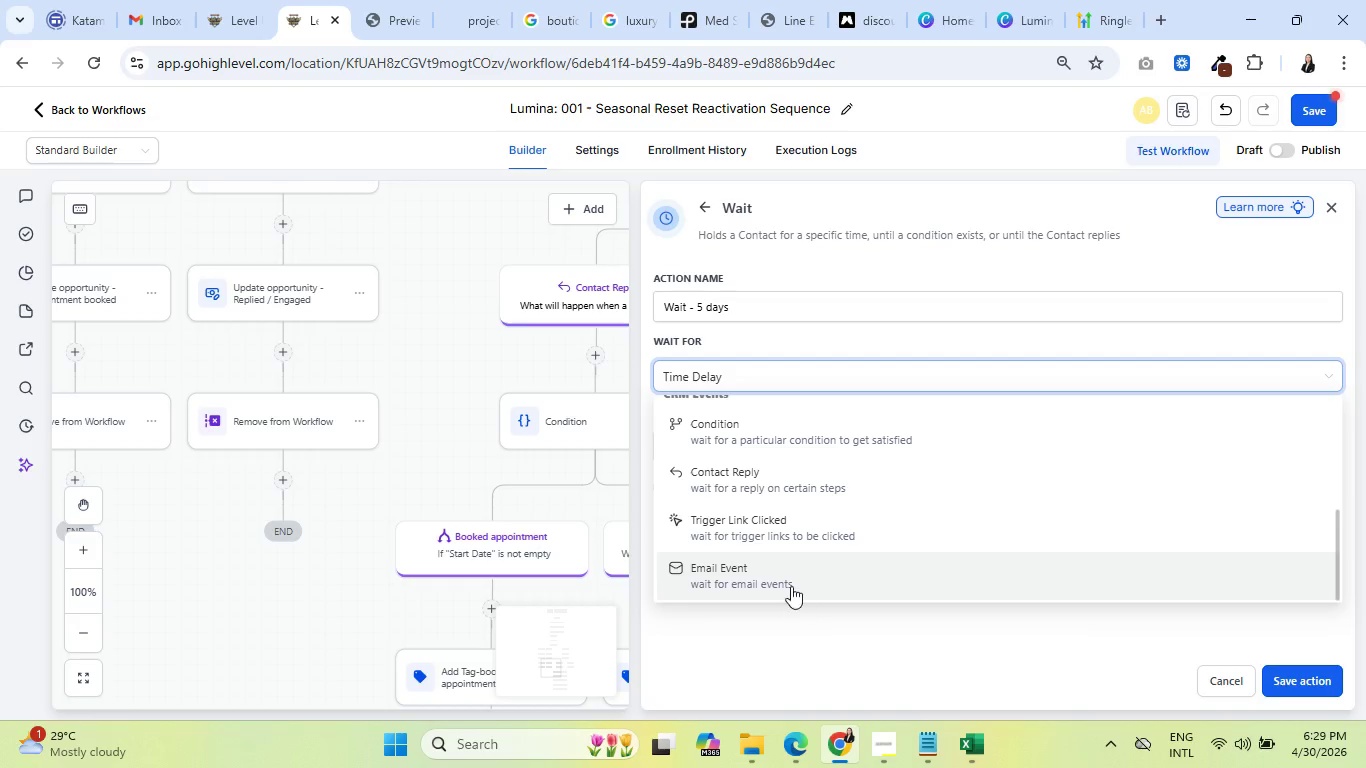 
left_click([791, 586])
 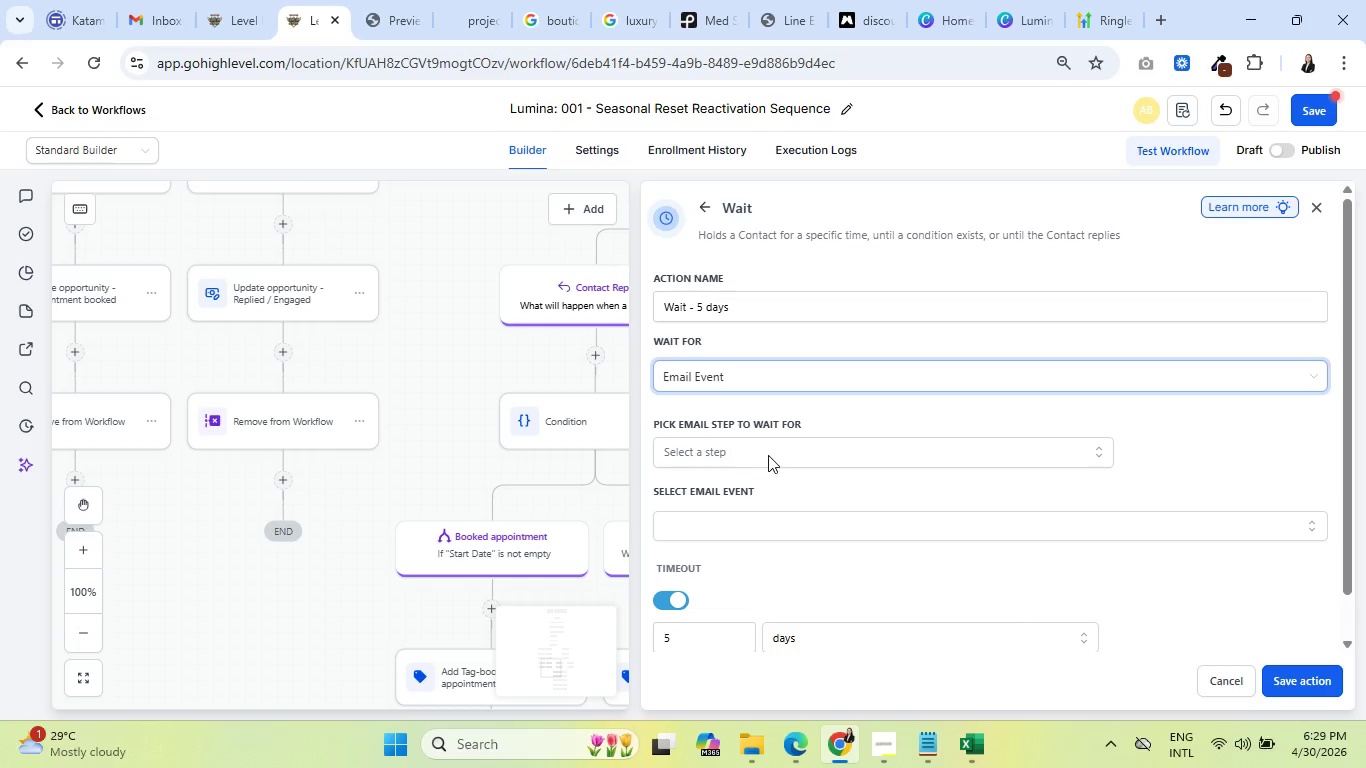 
left_click([771, 452])
 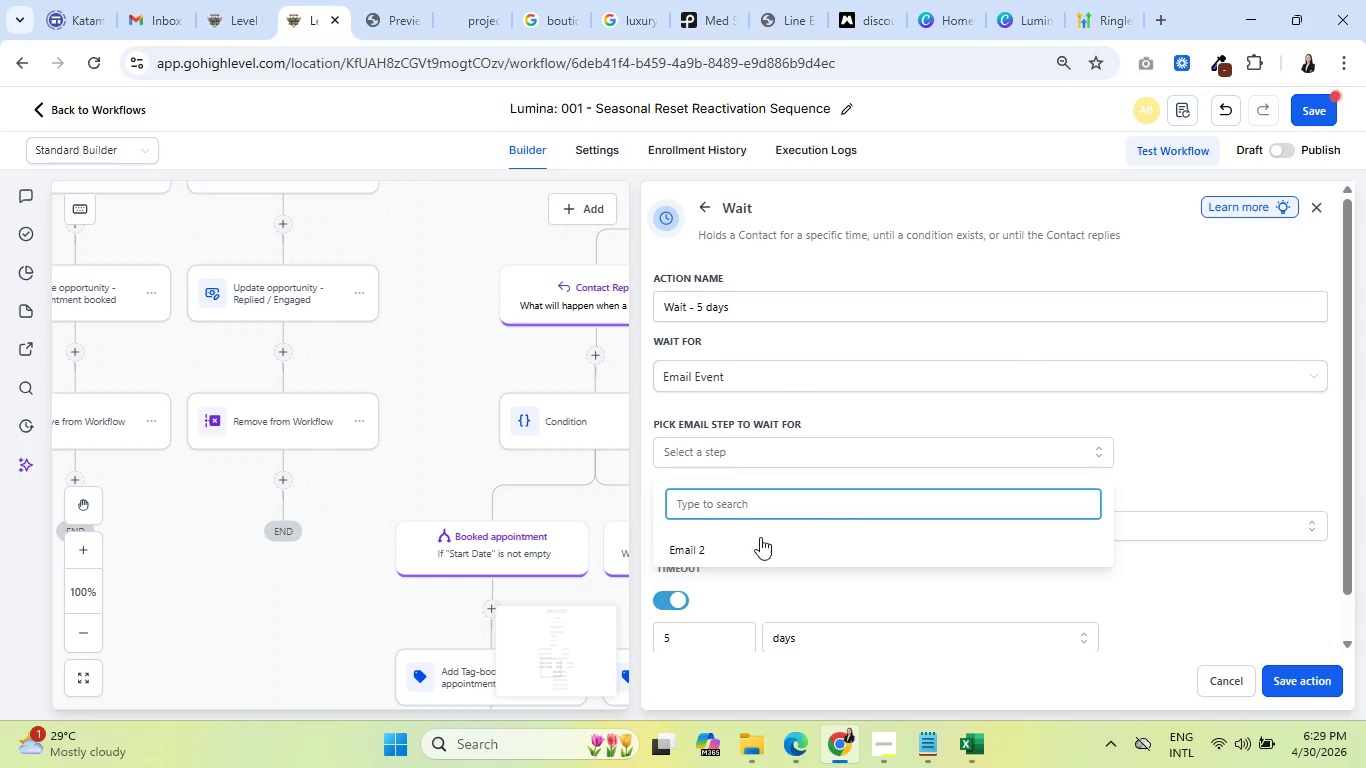 
left_click([765, 545])
 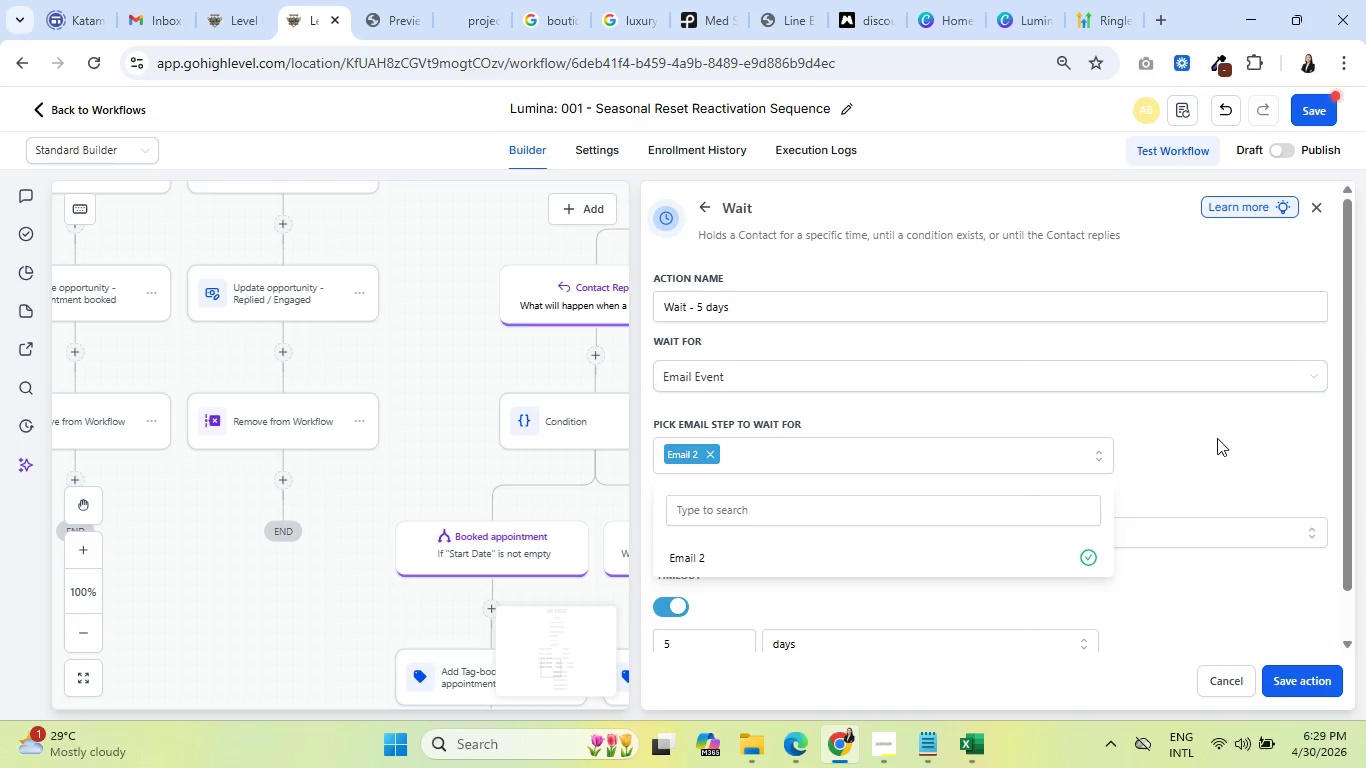 
left_click([1222, 439])
 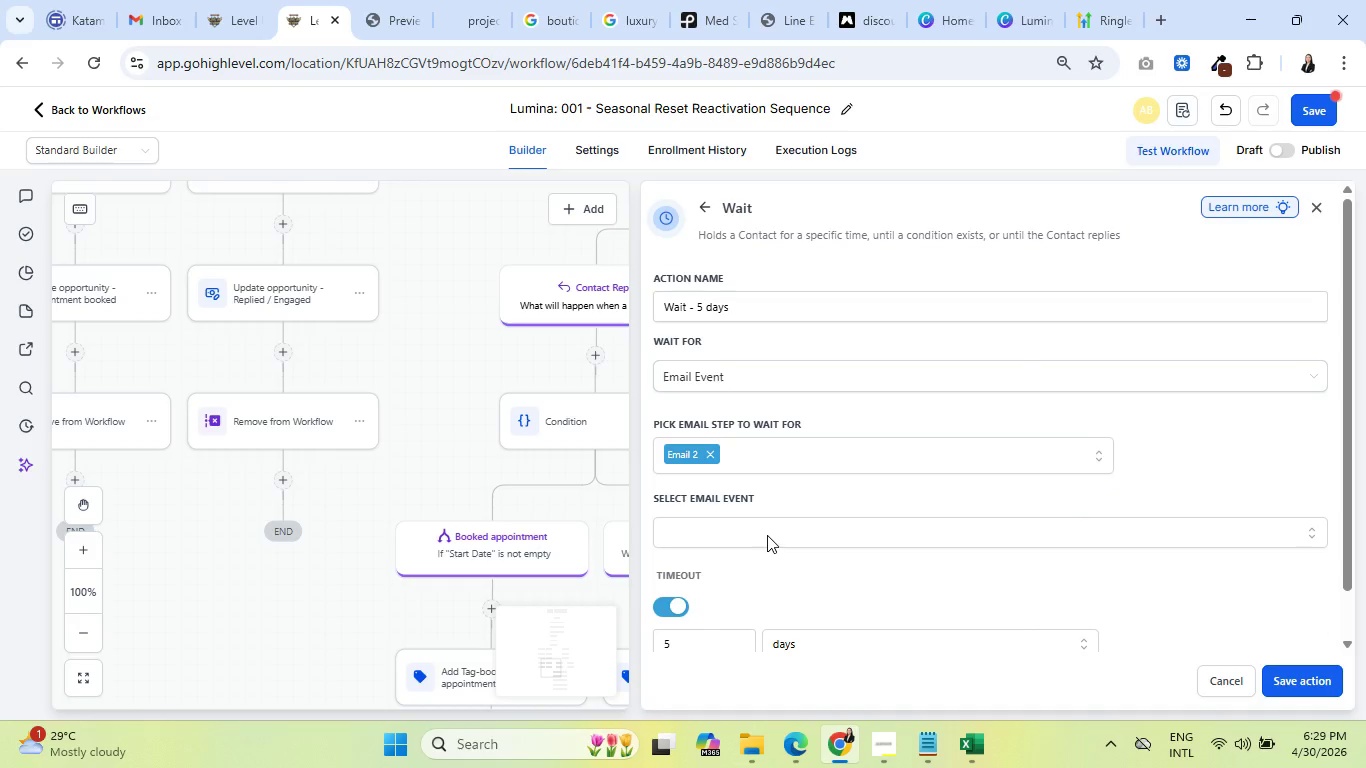 
left_click([767, 535])
 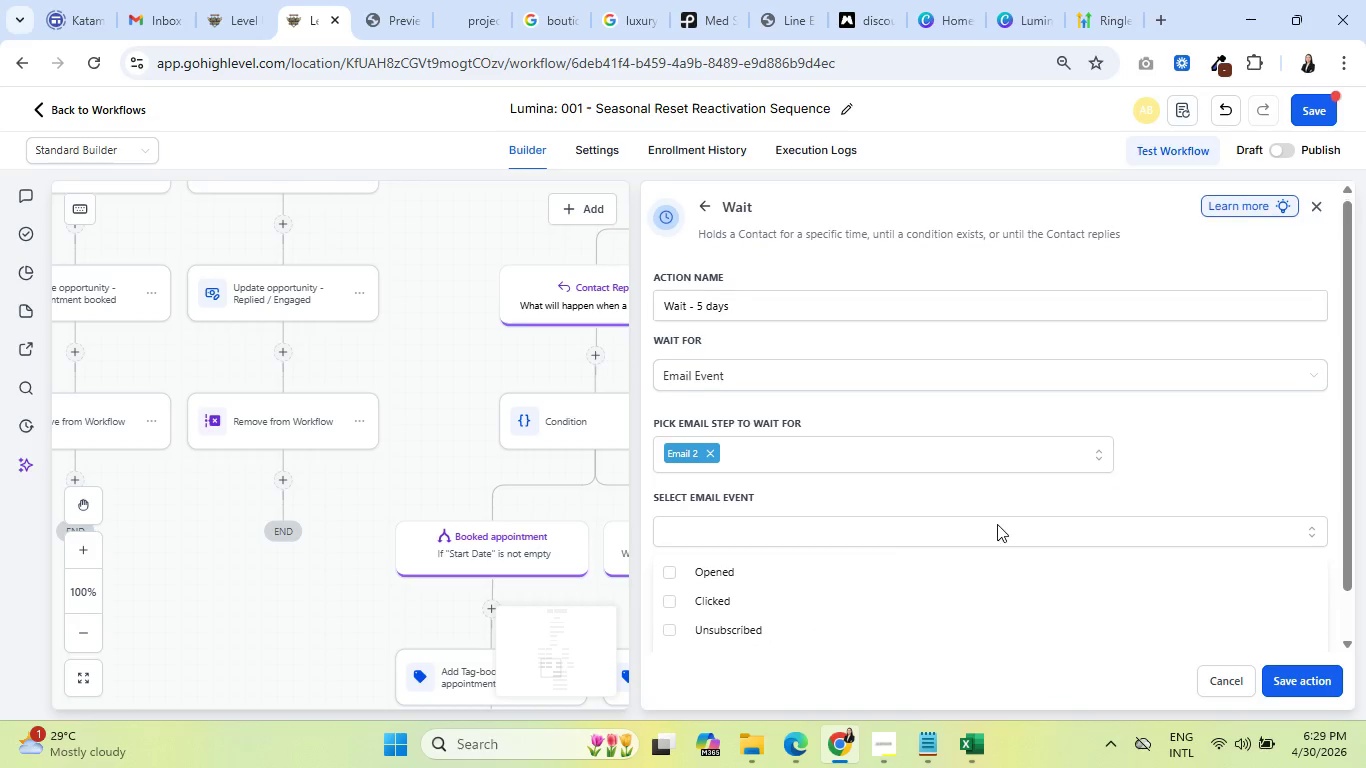 
scroll: coordinate [996, 520], scroll_direction: down, amount: 3.0
 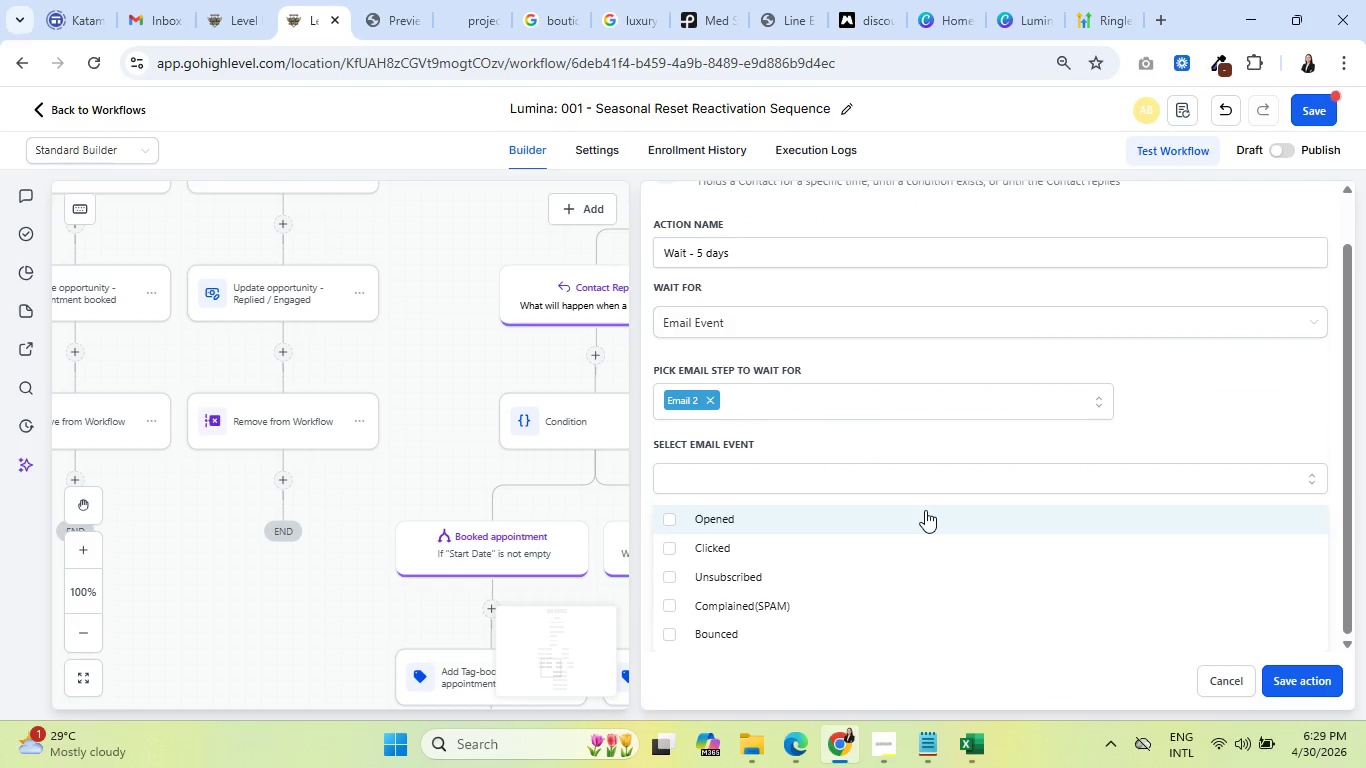 
wait(8.46)
 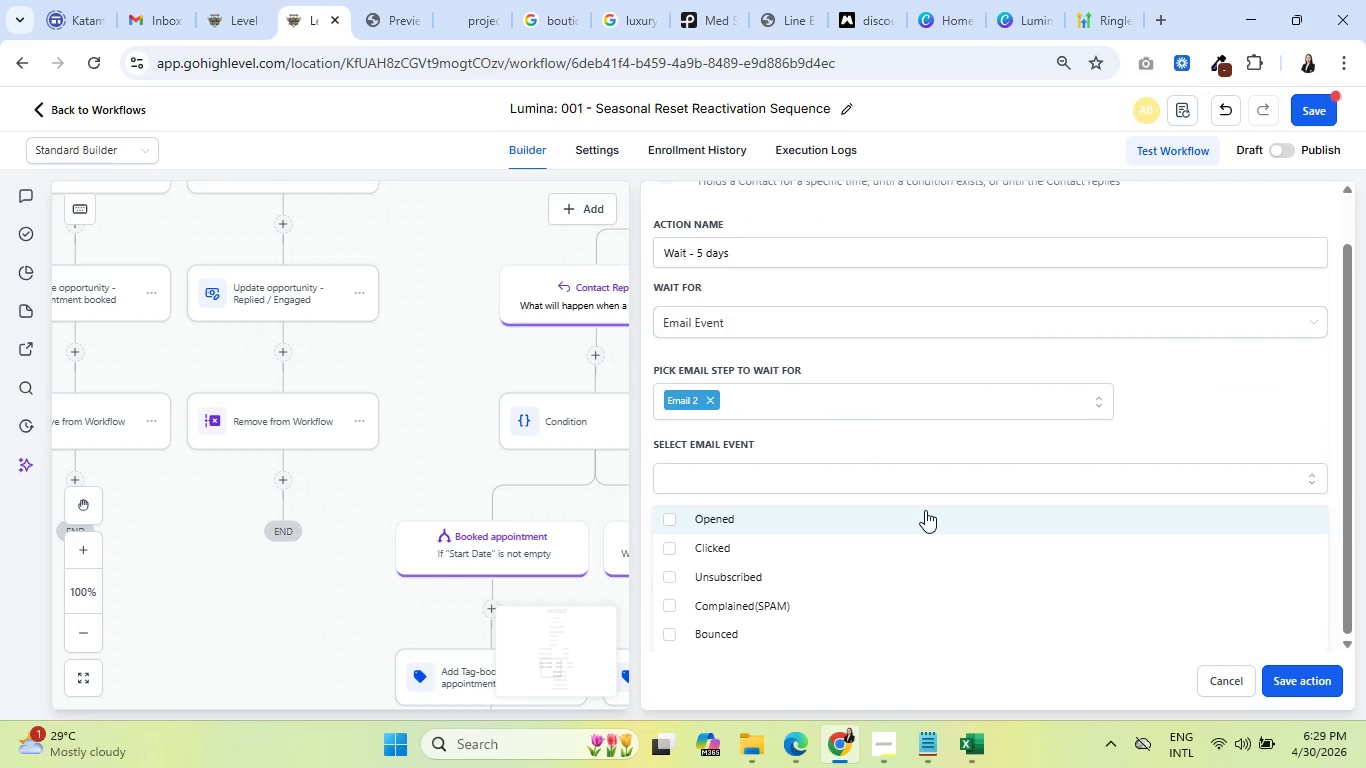 
left_click([768, 400])
 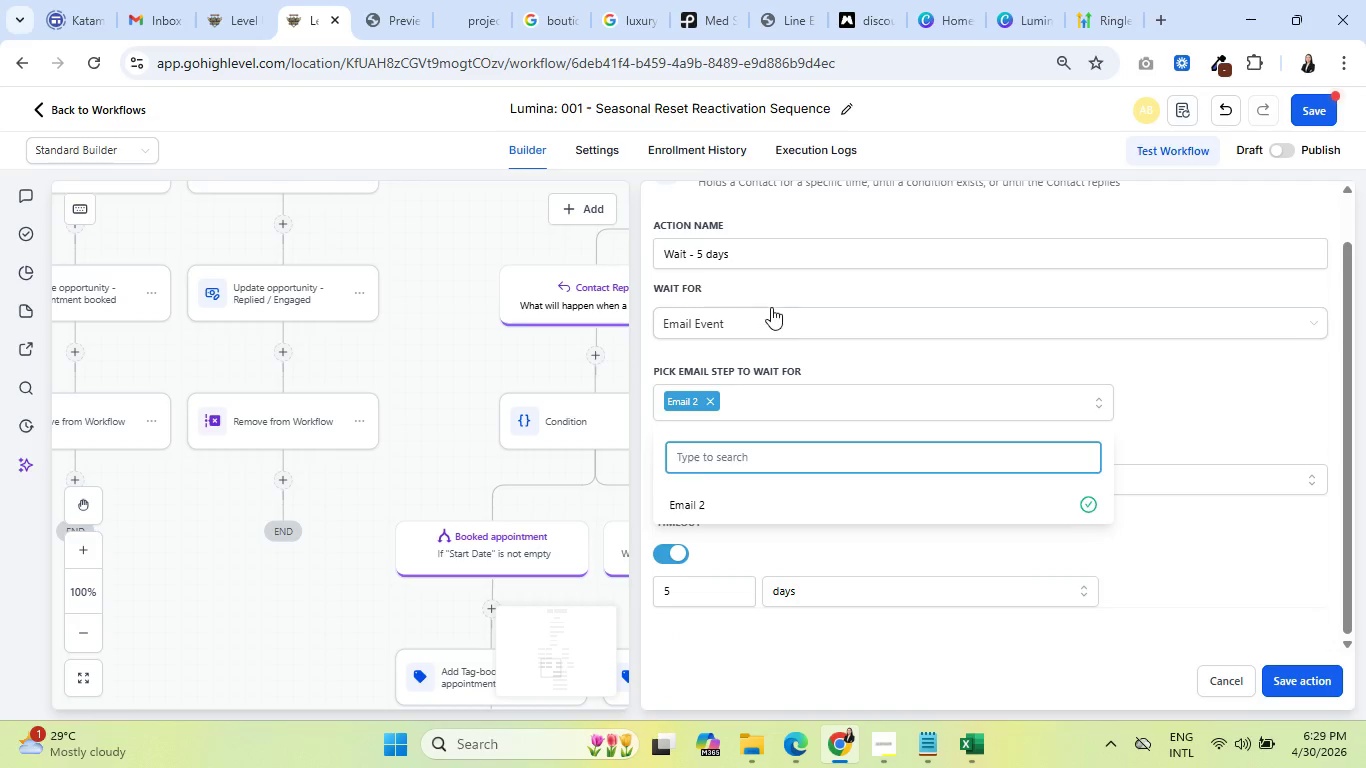 
left_click([771, 307])
 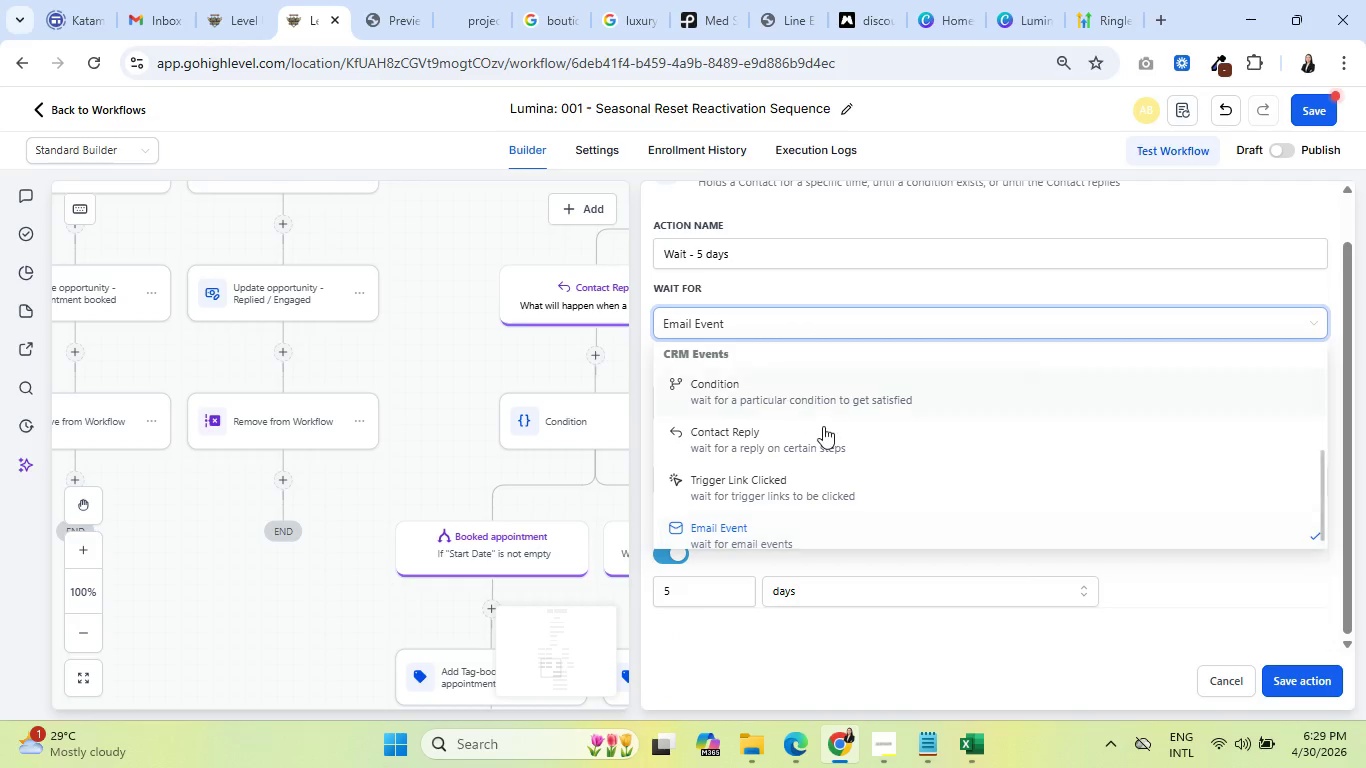 
scroll: coordinate [822, 425], scroll_direction: up, amount: 3.0
 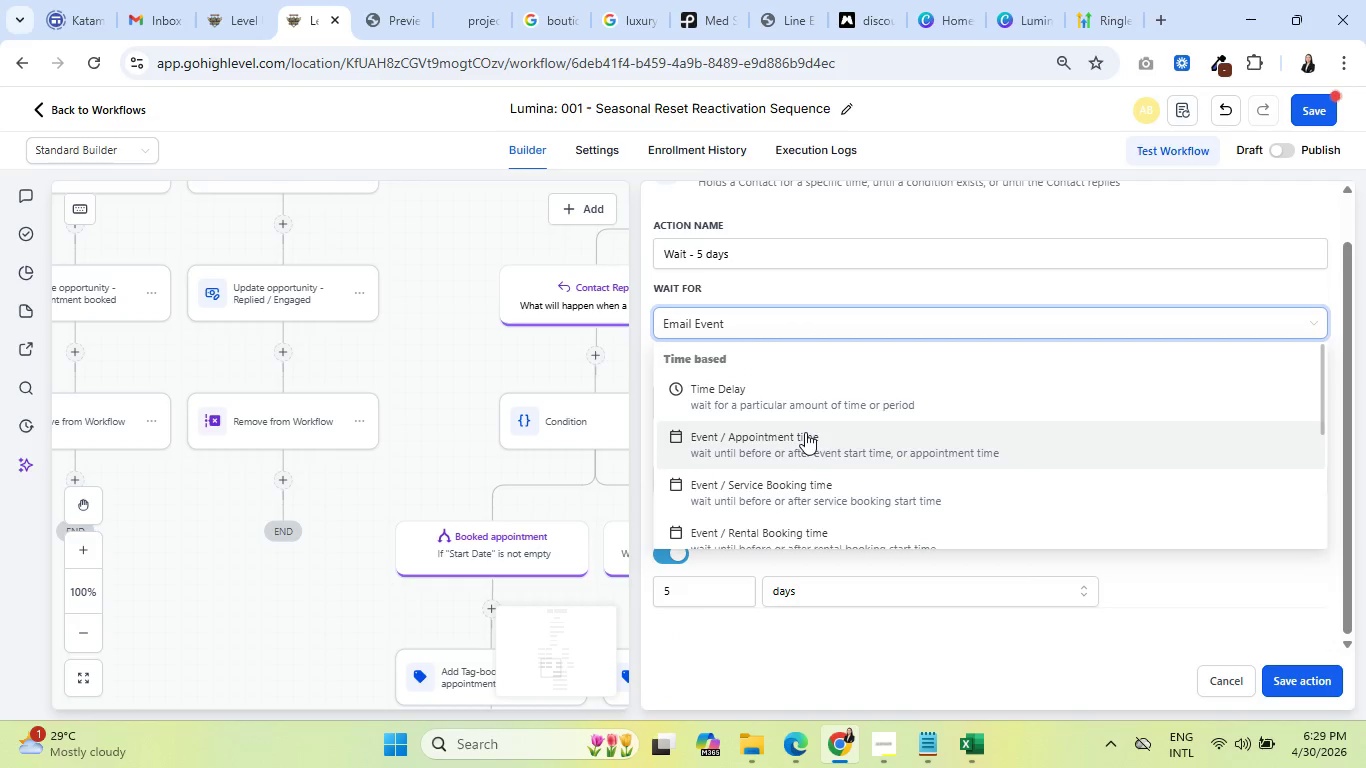 
scroll: coordinate [804, 434], scroll_direction: down, amount: 2.0
 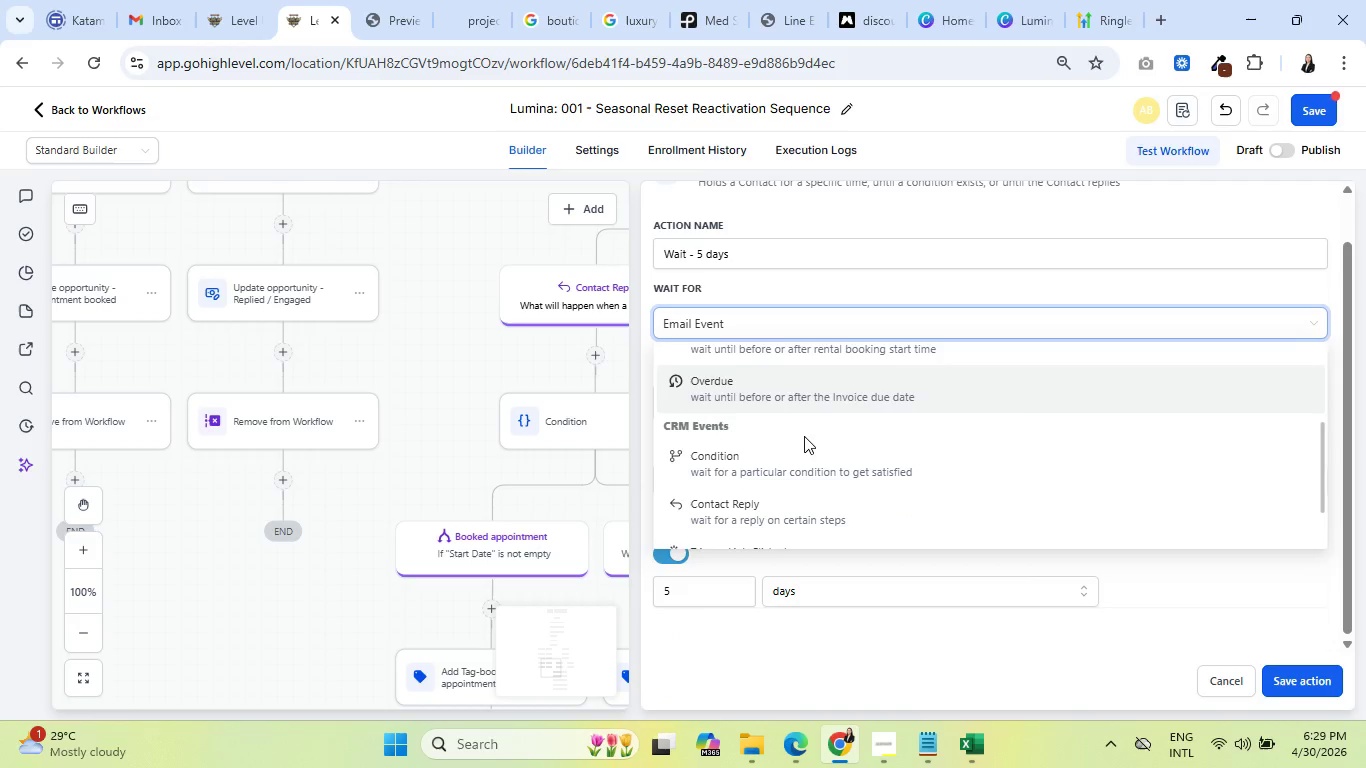 
scroll: coordinate [804, 436], scroll_direction: up, amount: 2.0
 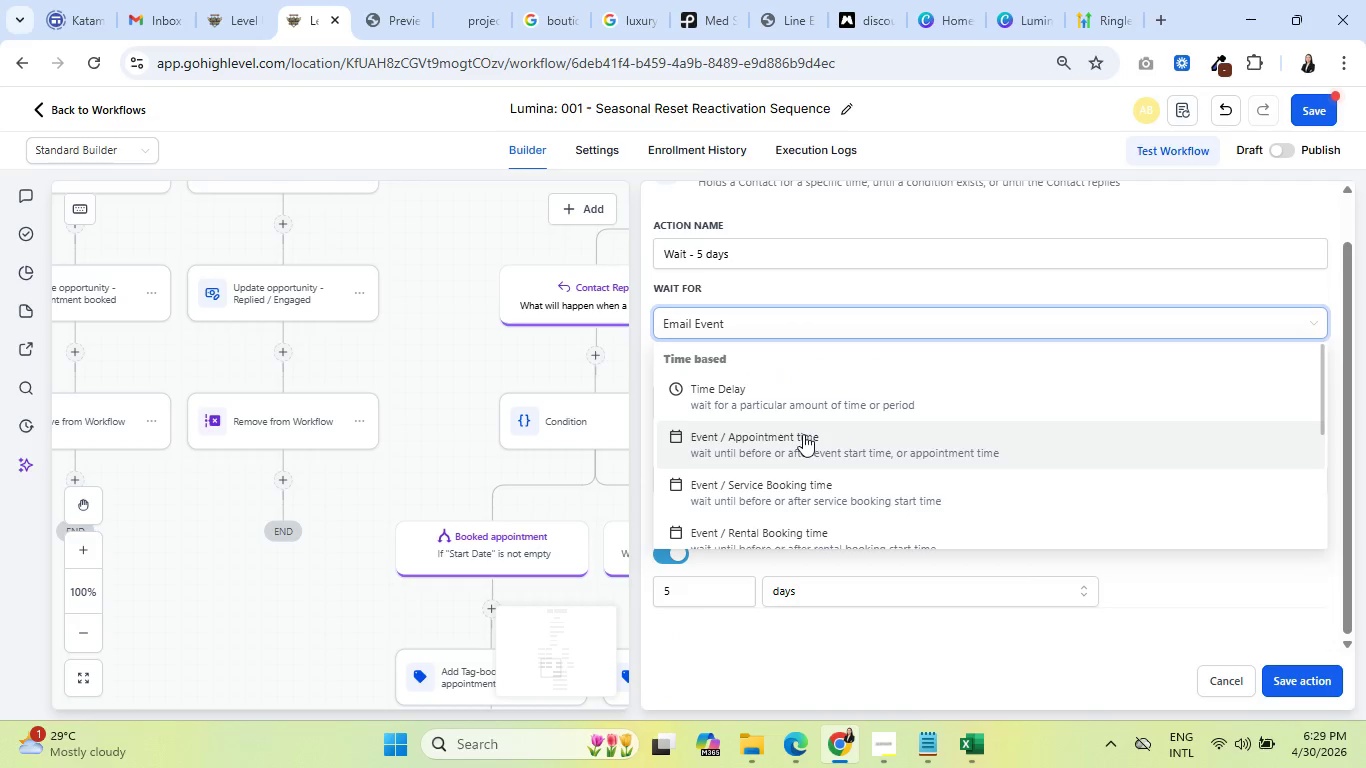 
left_click([774, 404])
 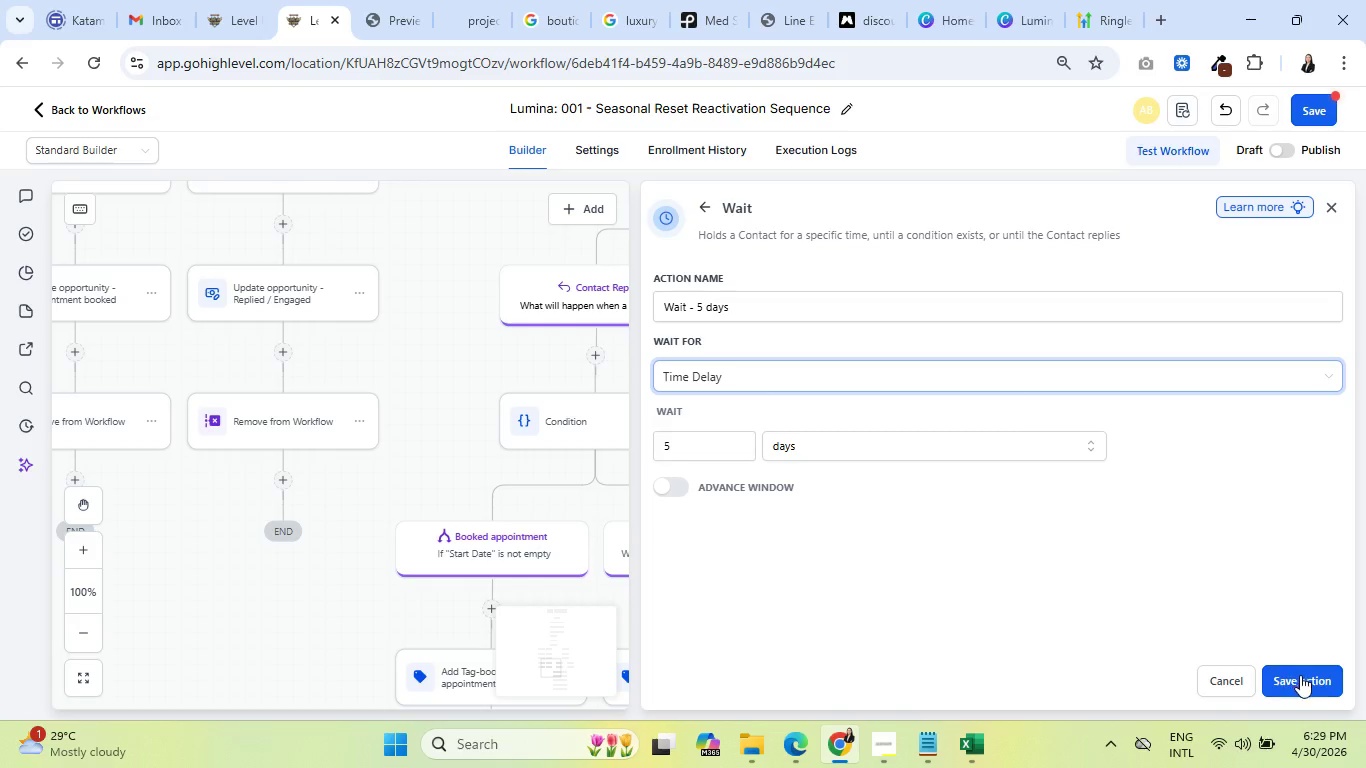 
scroll: coordinate [803, 434], scroll_direction: up, amount: 2.0
 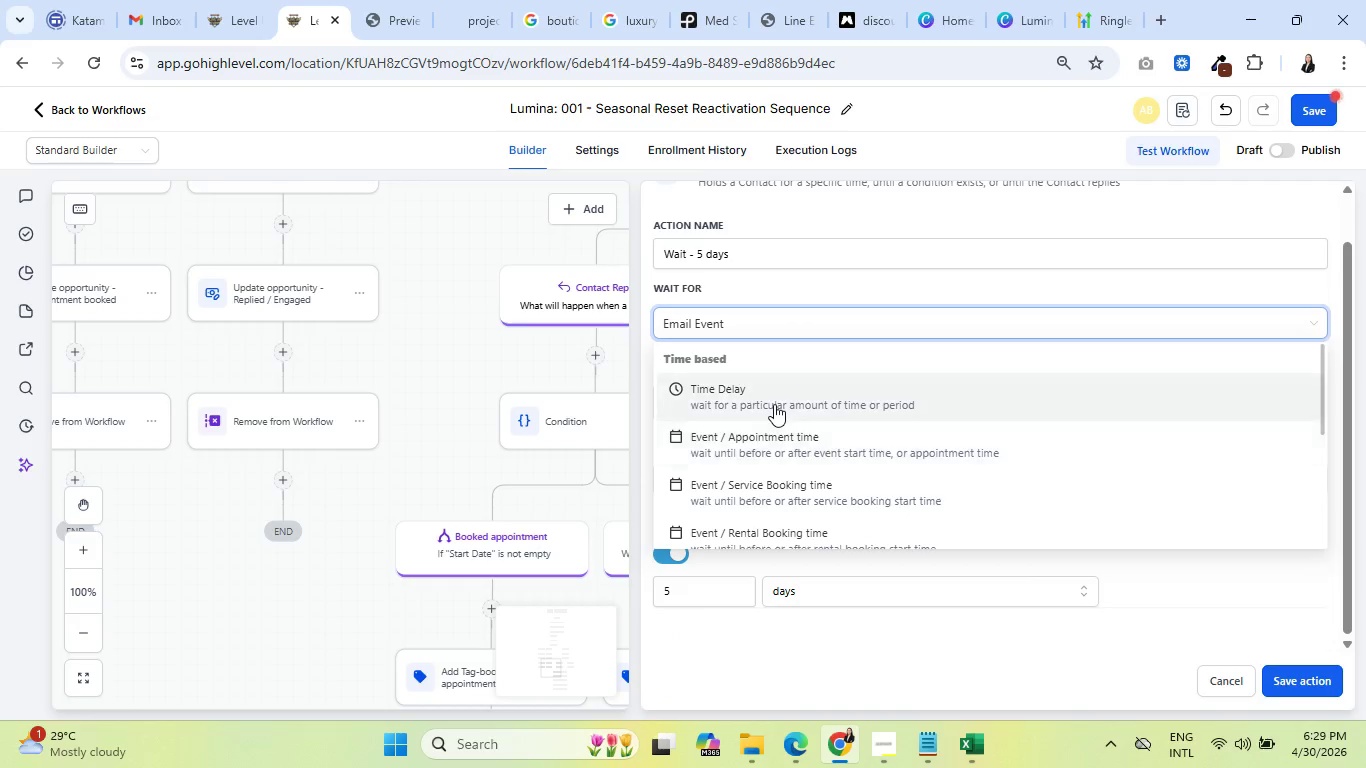 
left_click([1307, 682])
 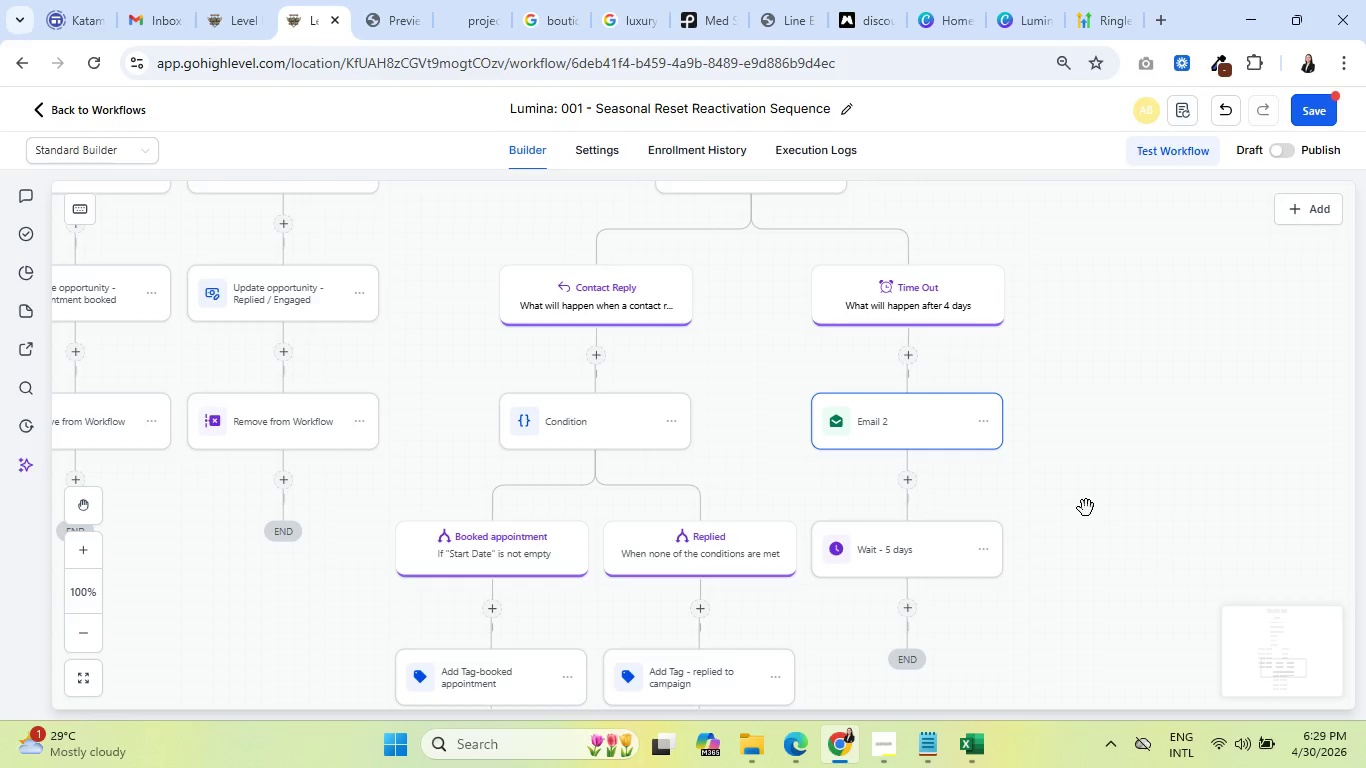 
scroll: coordinate [1080, 507], scroll_direction: down, amount: 3.0
 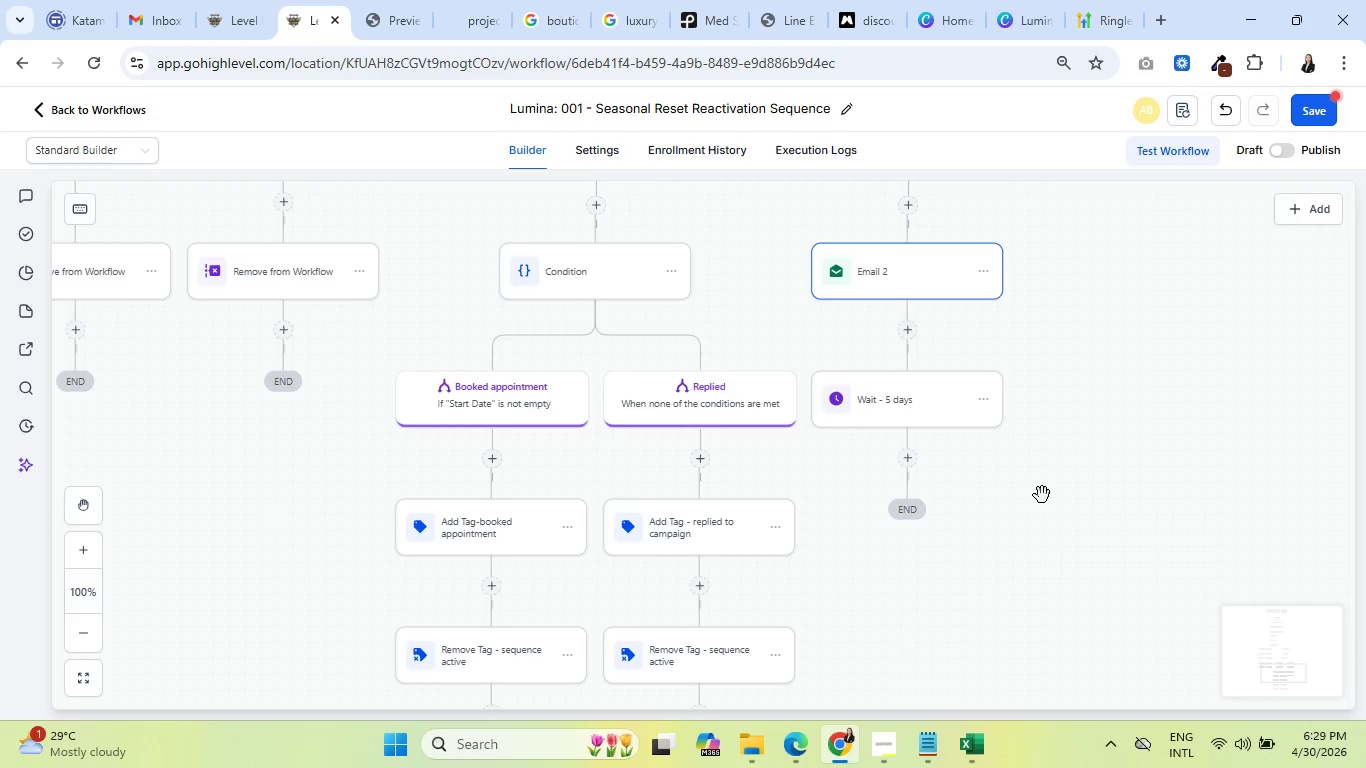 
wait(5.99)
 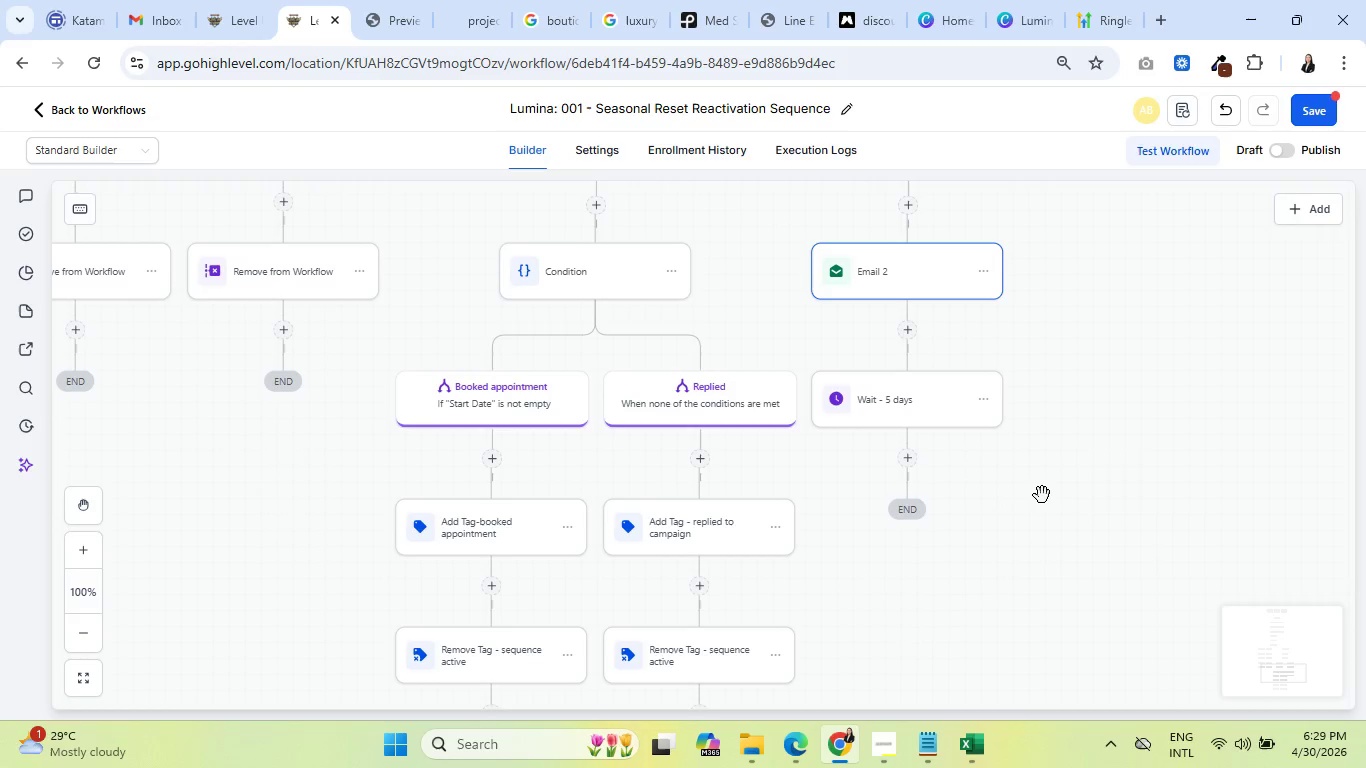 
left_click([904, 454])
 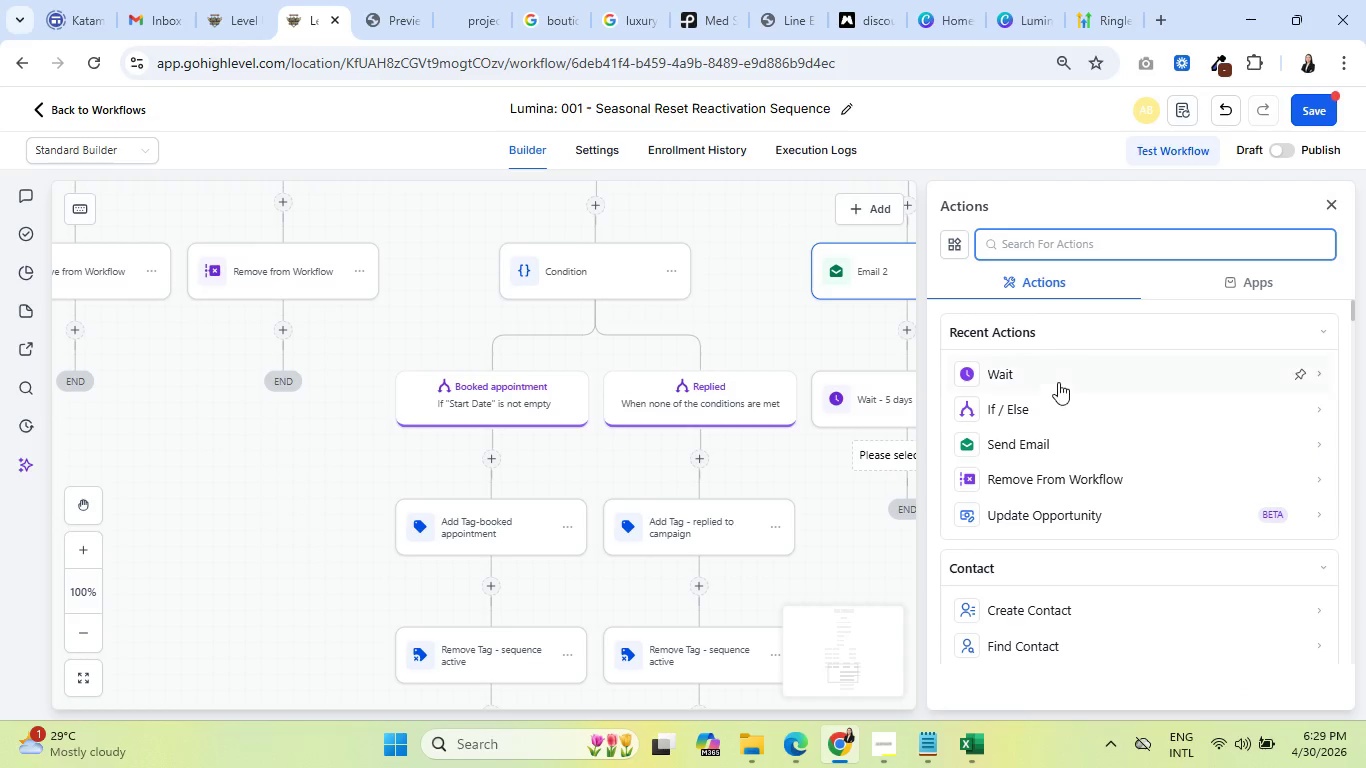 
left_click([1058, 400])
 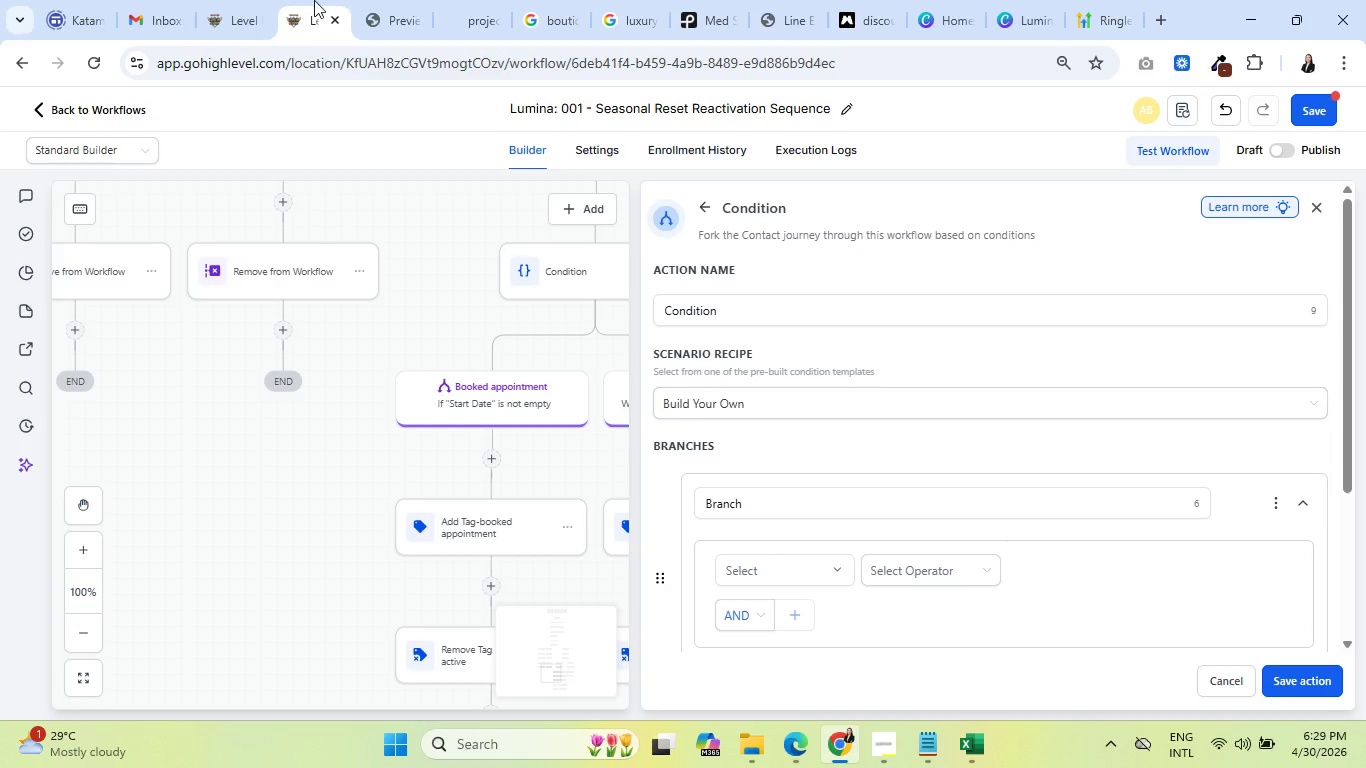 
left_click([244, 0])
 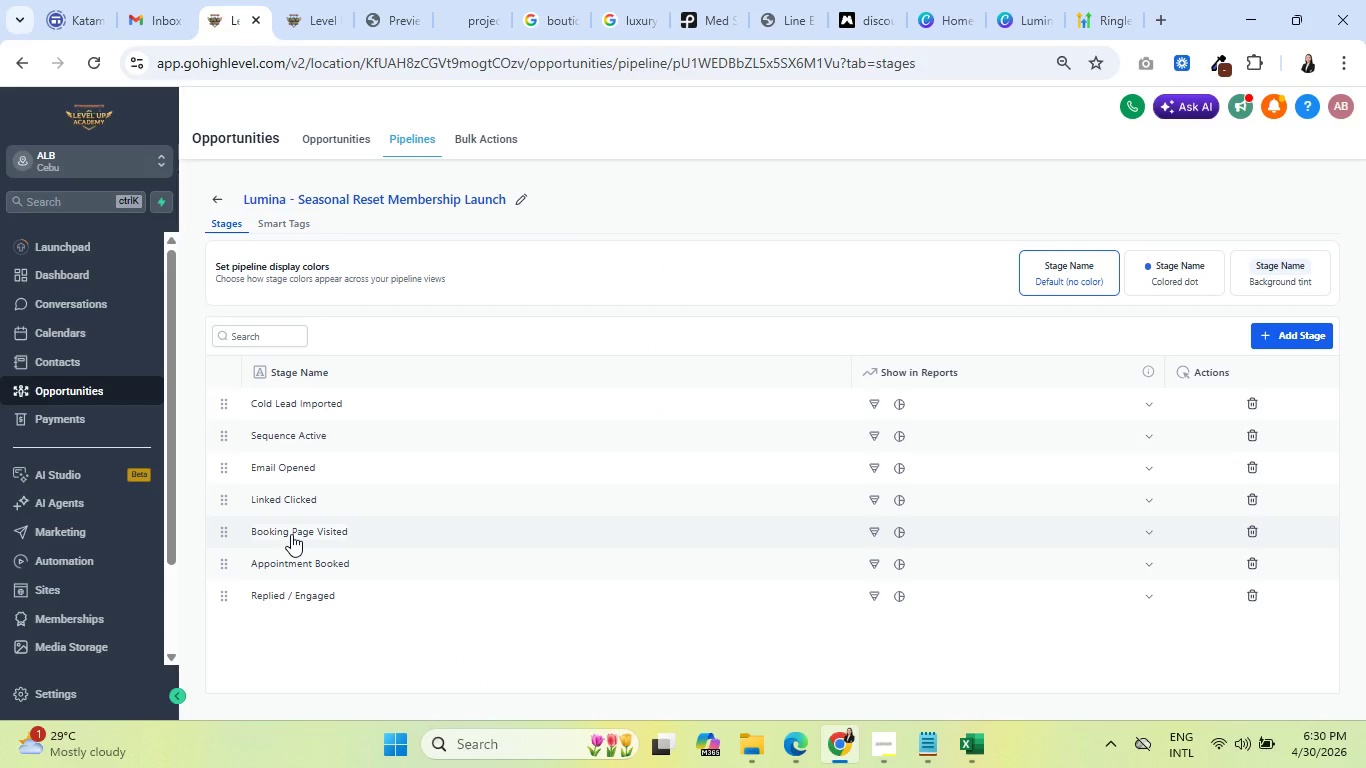 
wait(11.74)
 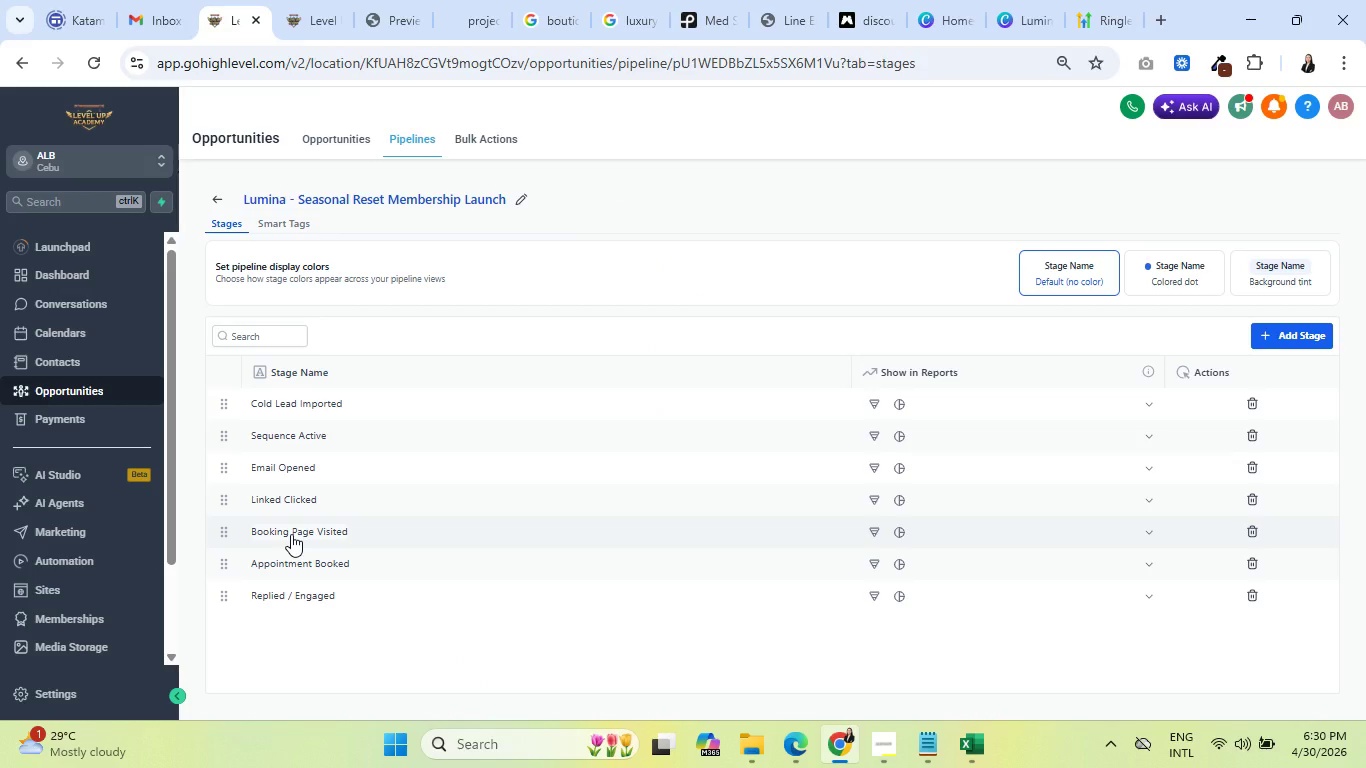 
left_click([312, 0])
 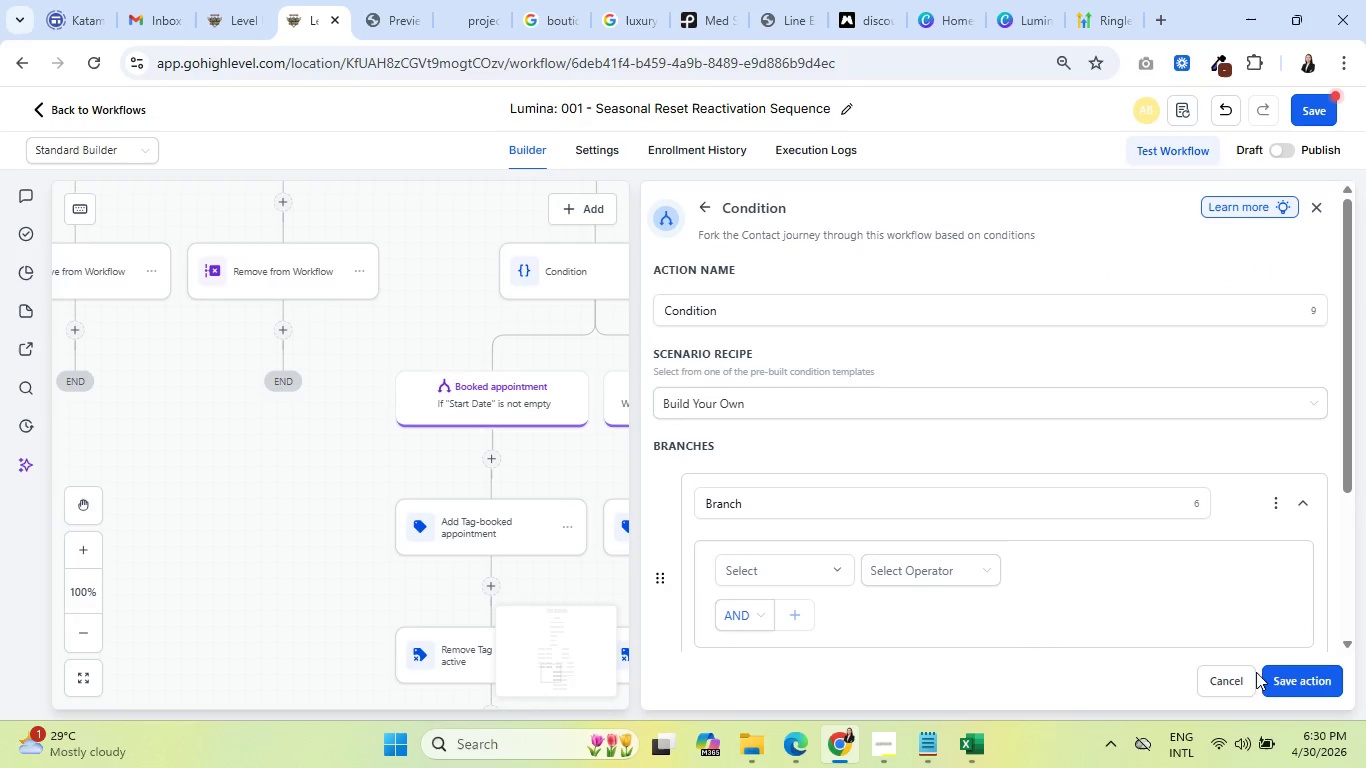 
left_click([1225, 679])
 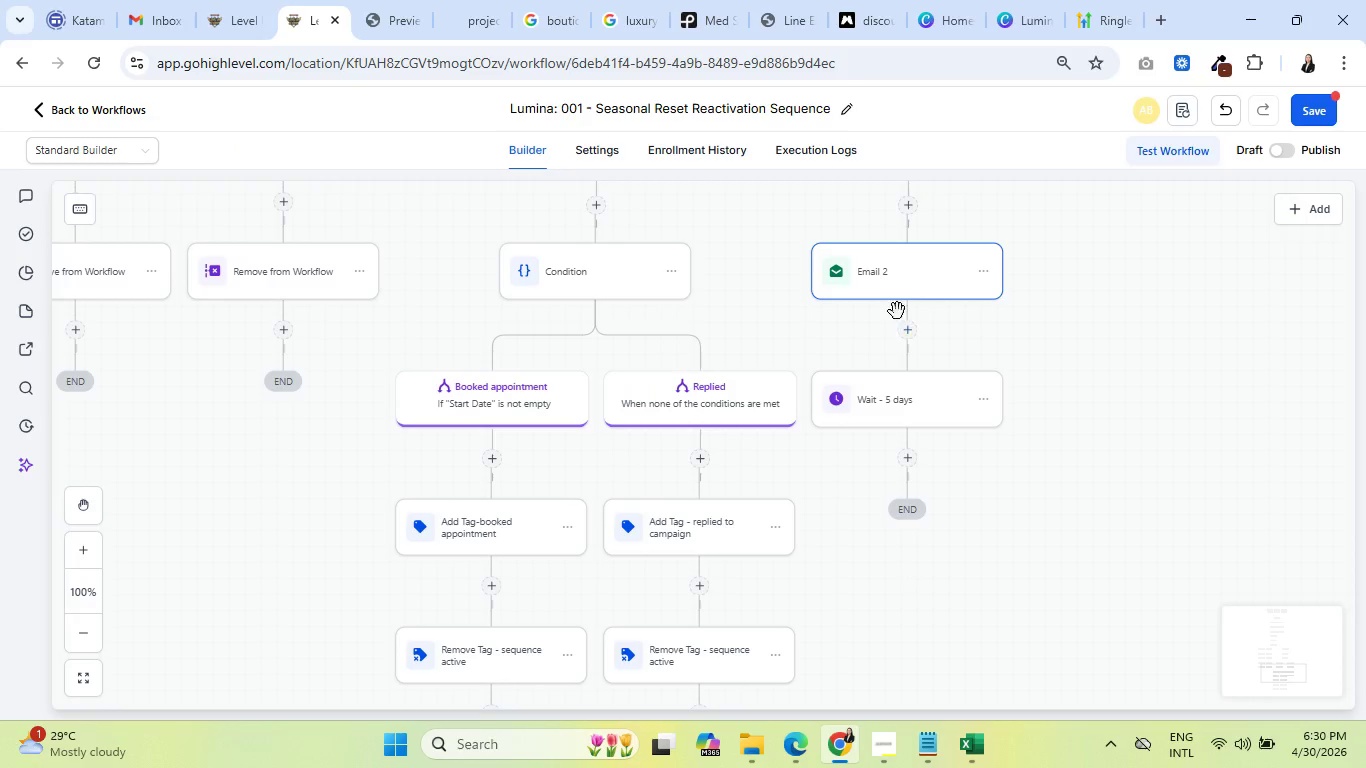 
left_click([893, 269])
 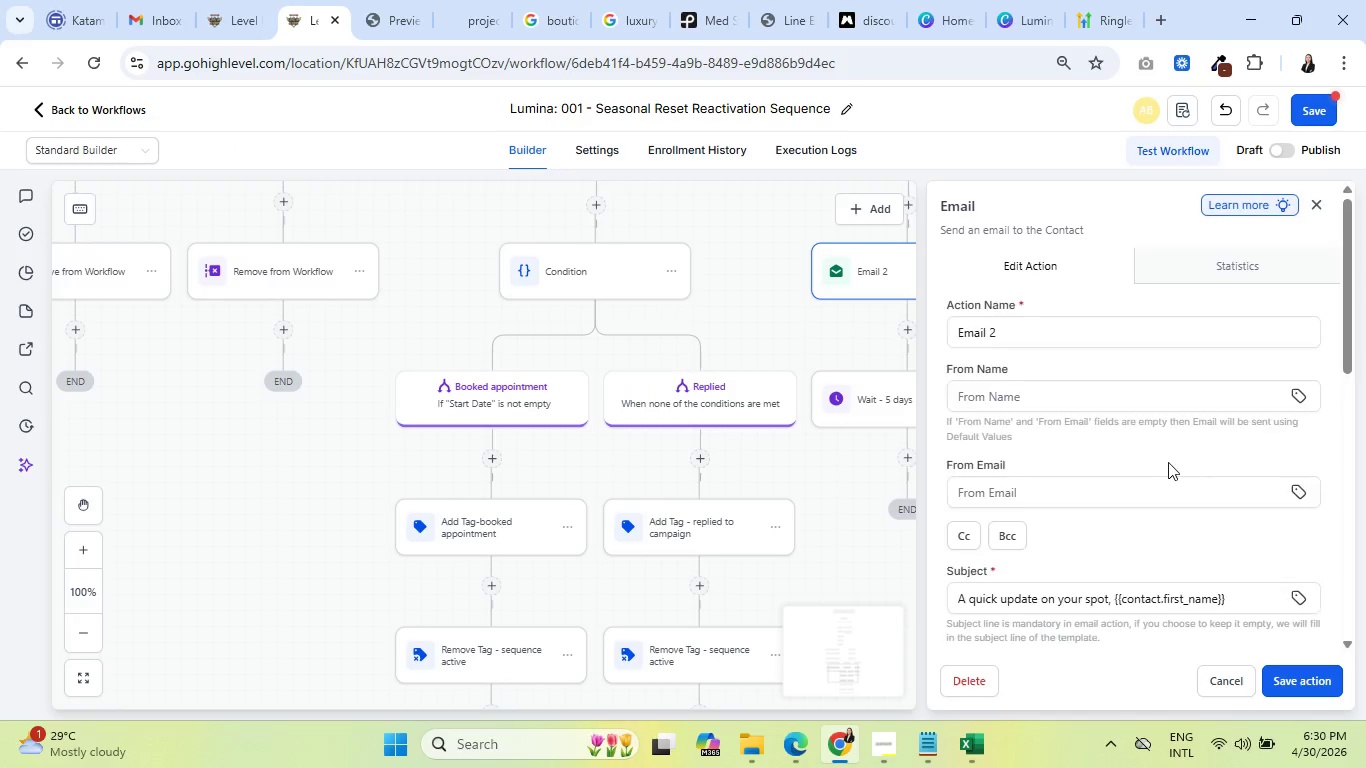 
scroll: coordinate [1098, 592], scroll_direction: down, amount: 10.0
 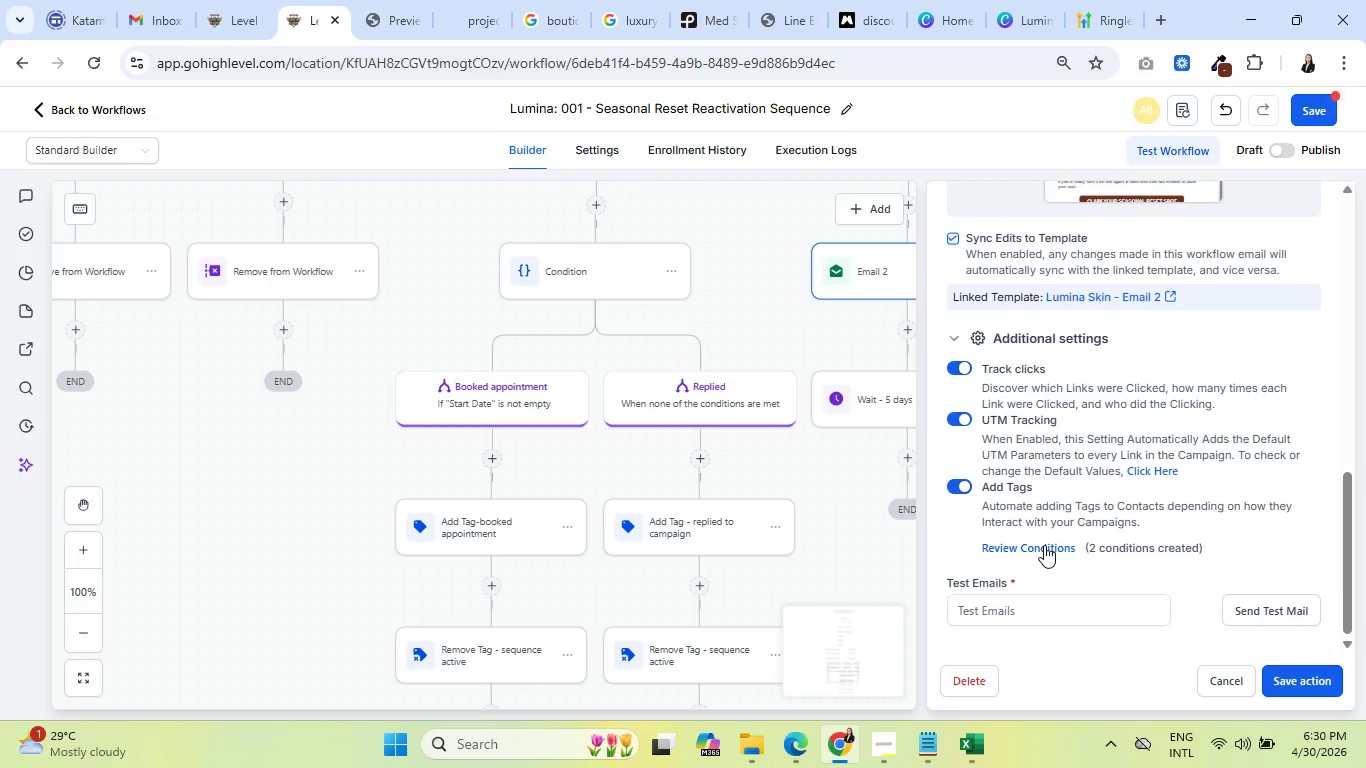 
left_click([1044, 545])
 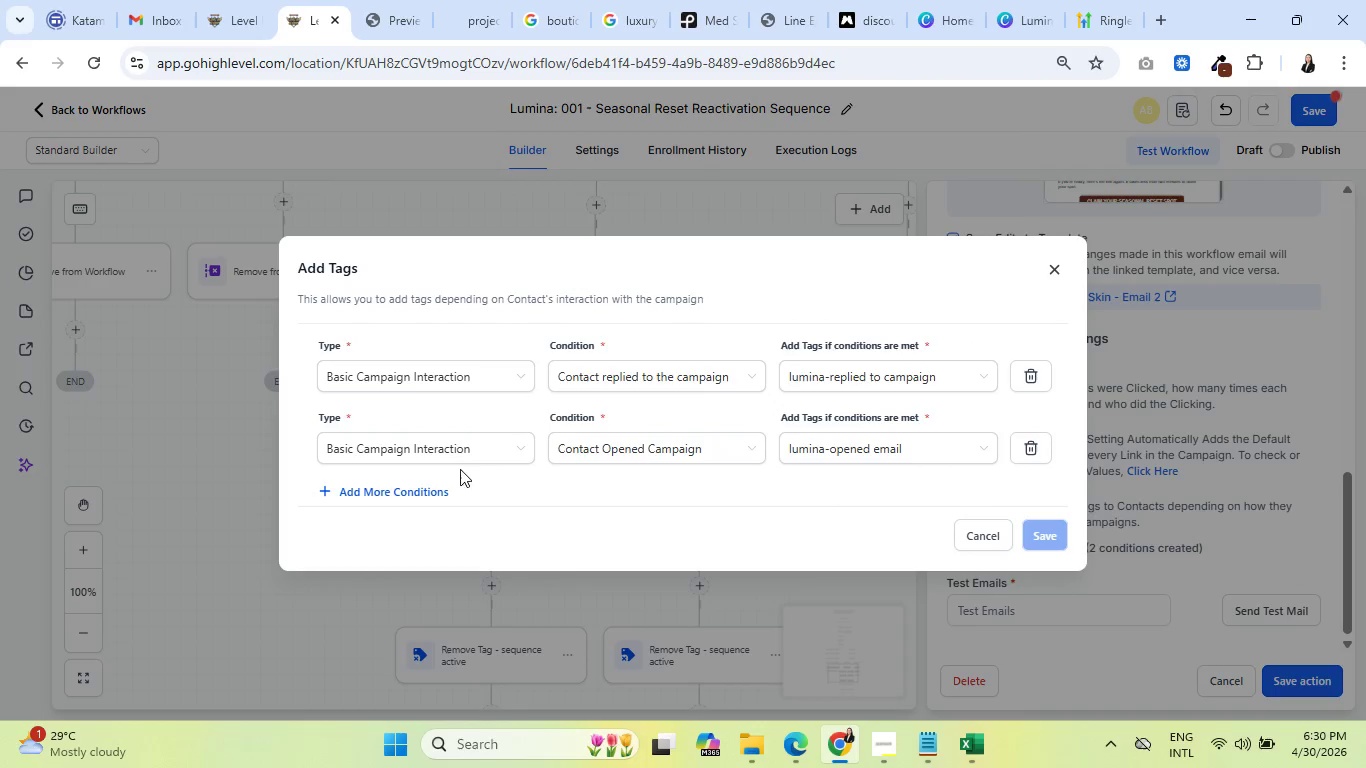 
left_click([427, 486])
 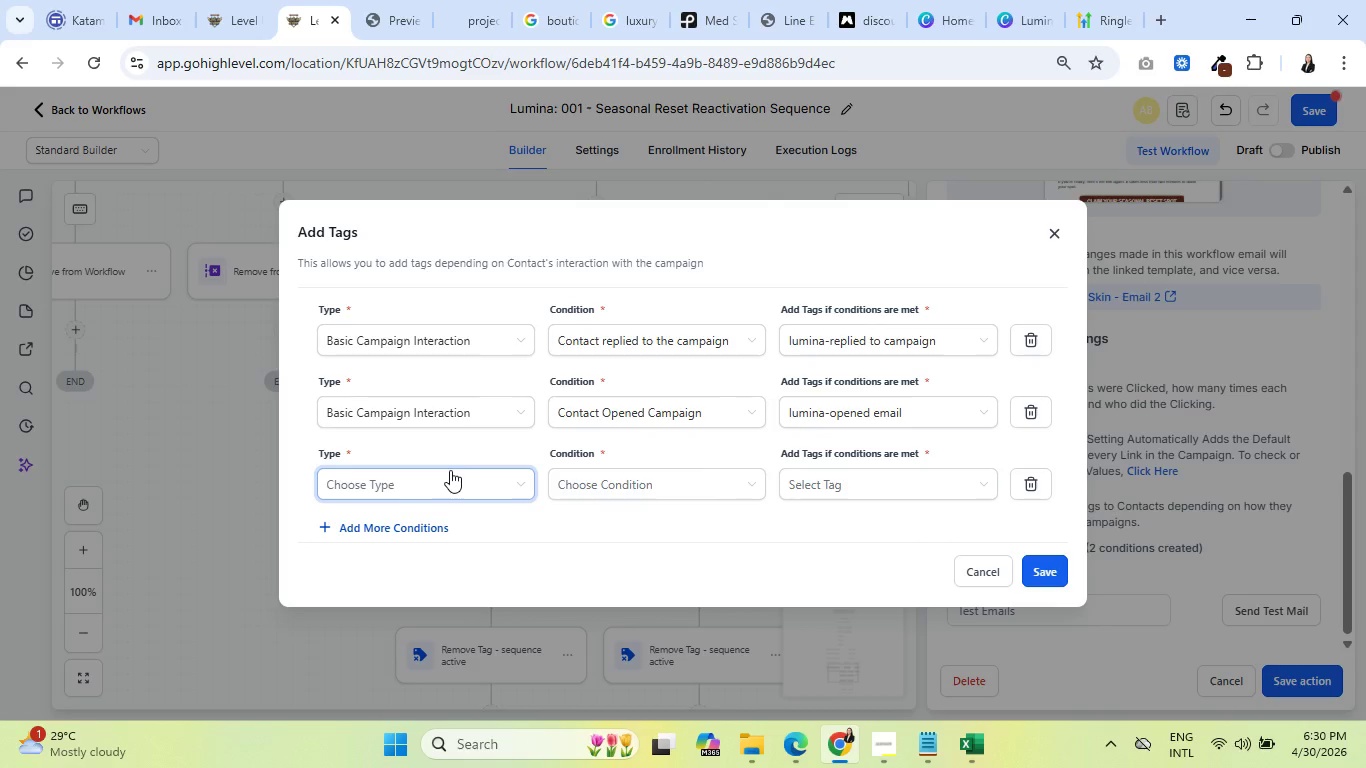 
left_click([450, 470])
 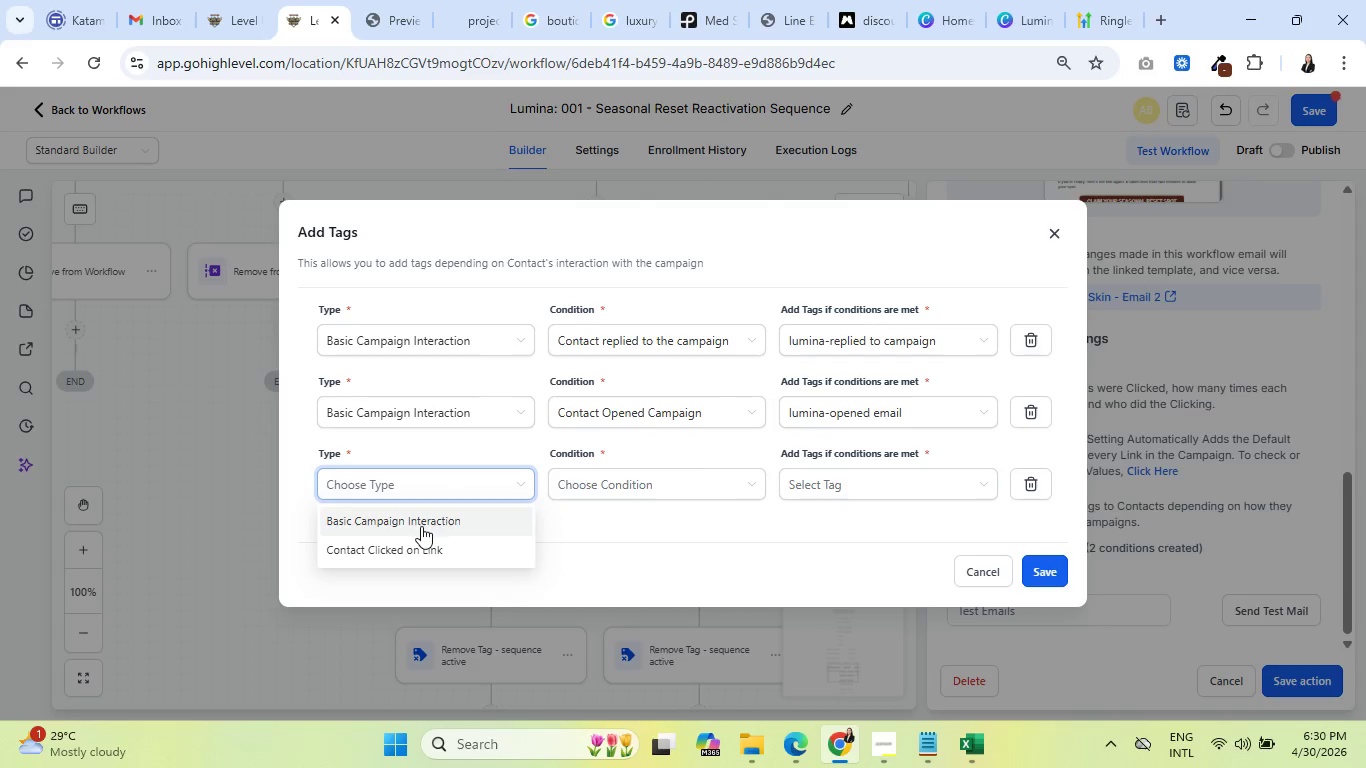 
left_click([421, 526])
 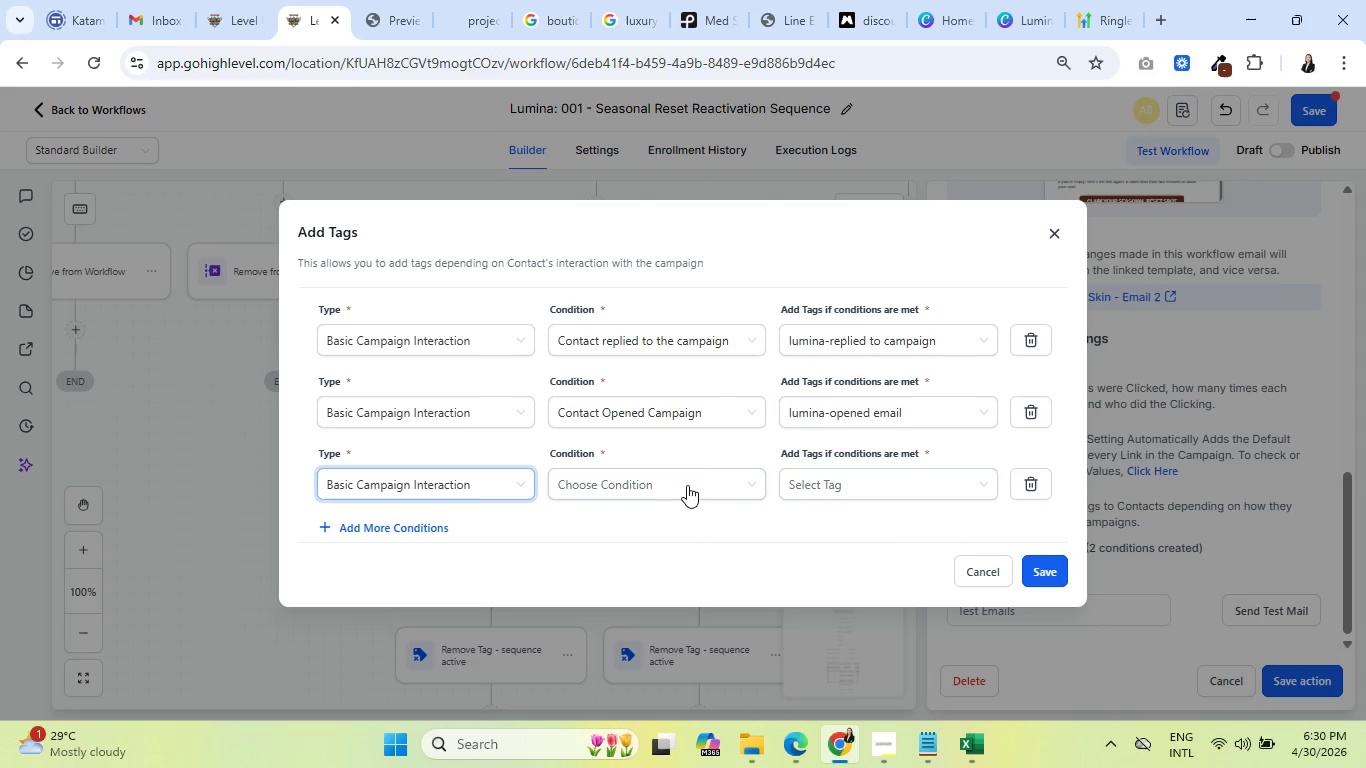 
left_click([687, 485])
 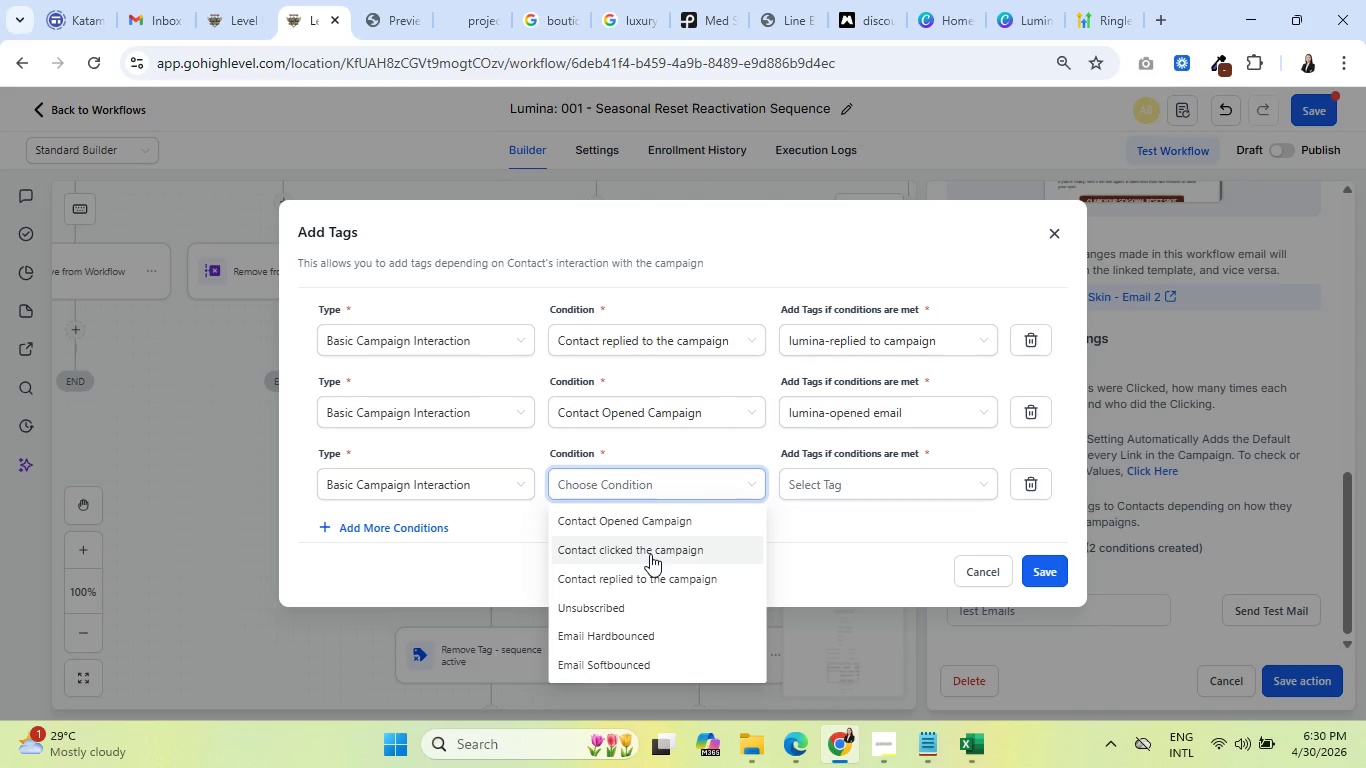 
left_click([650, 554])
 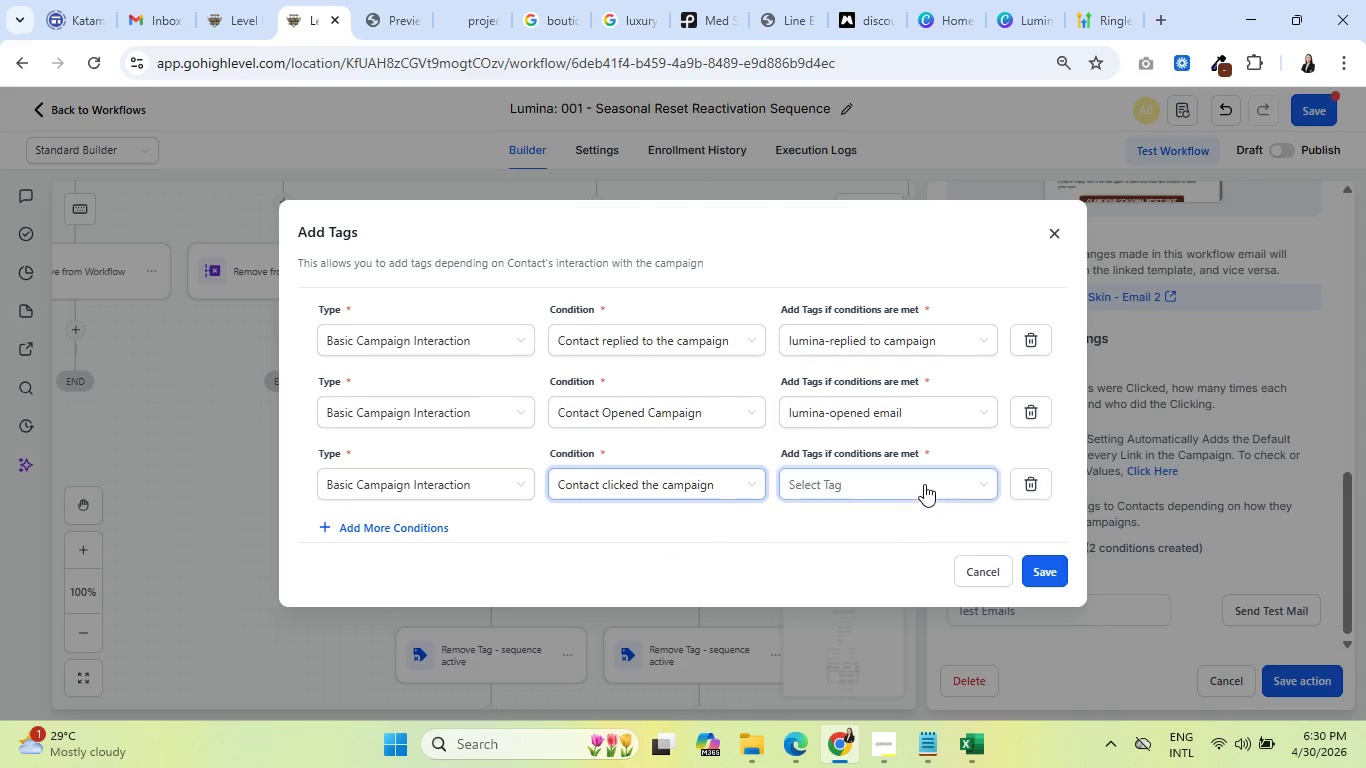 
left_click([924, 483])
 